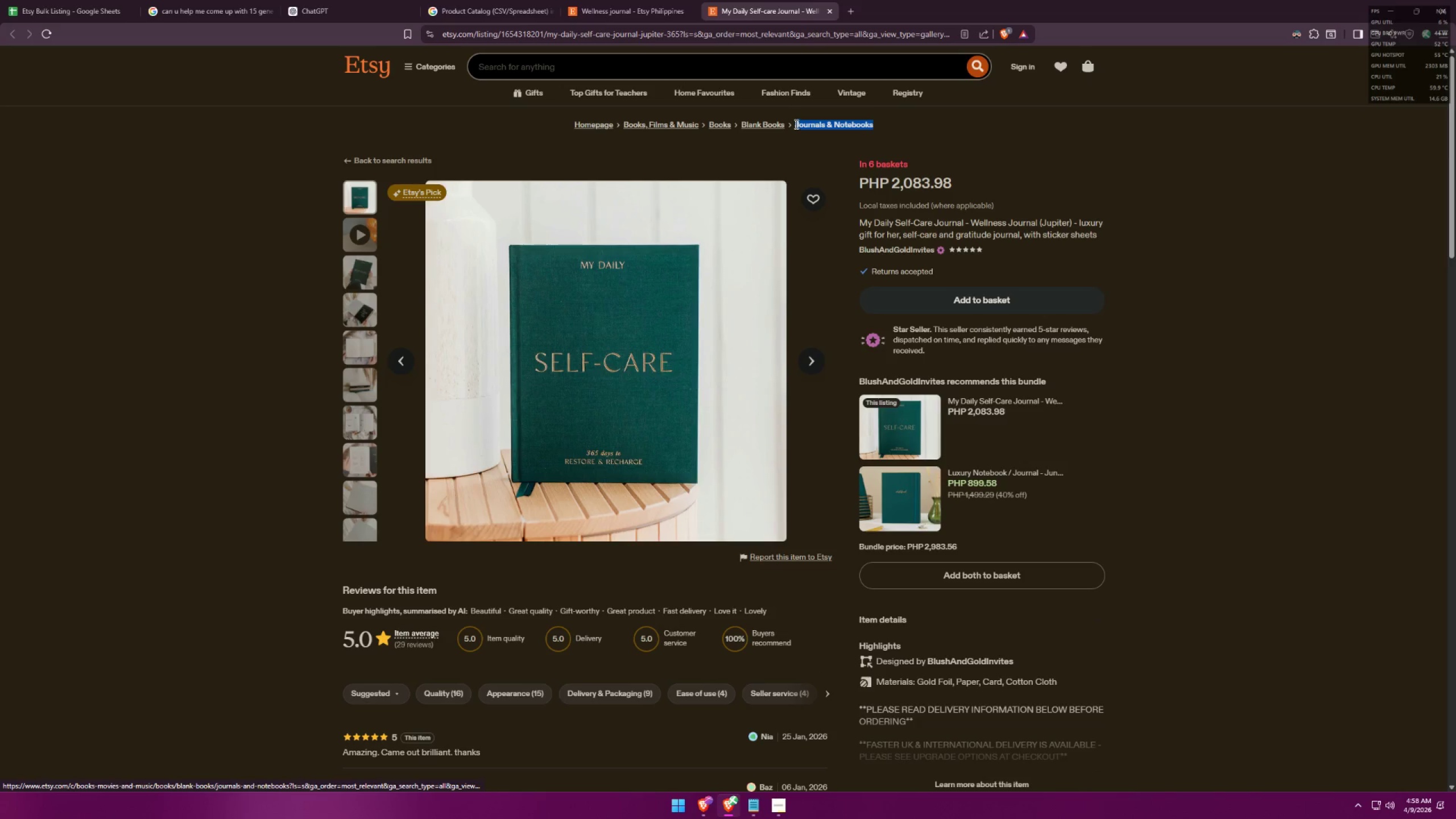 
key(Control+ControlLeft)
 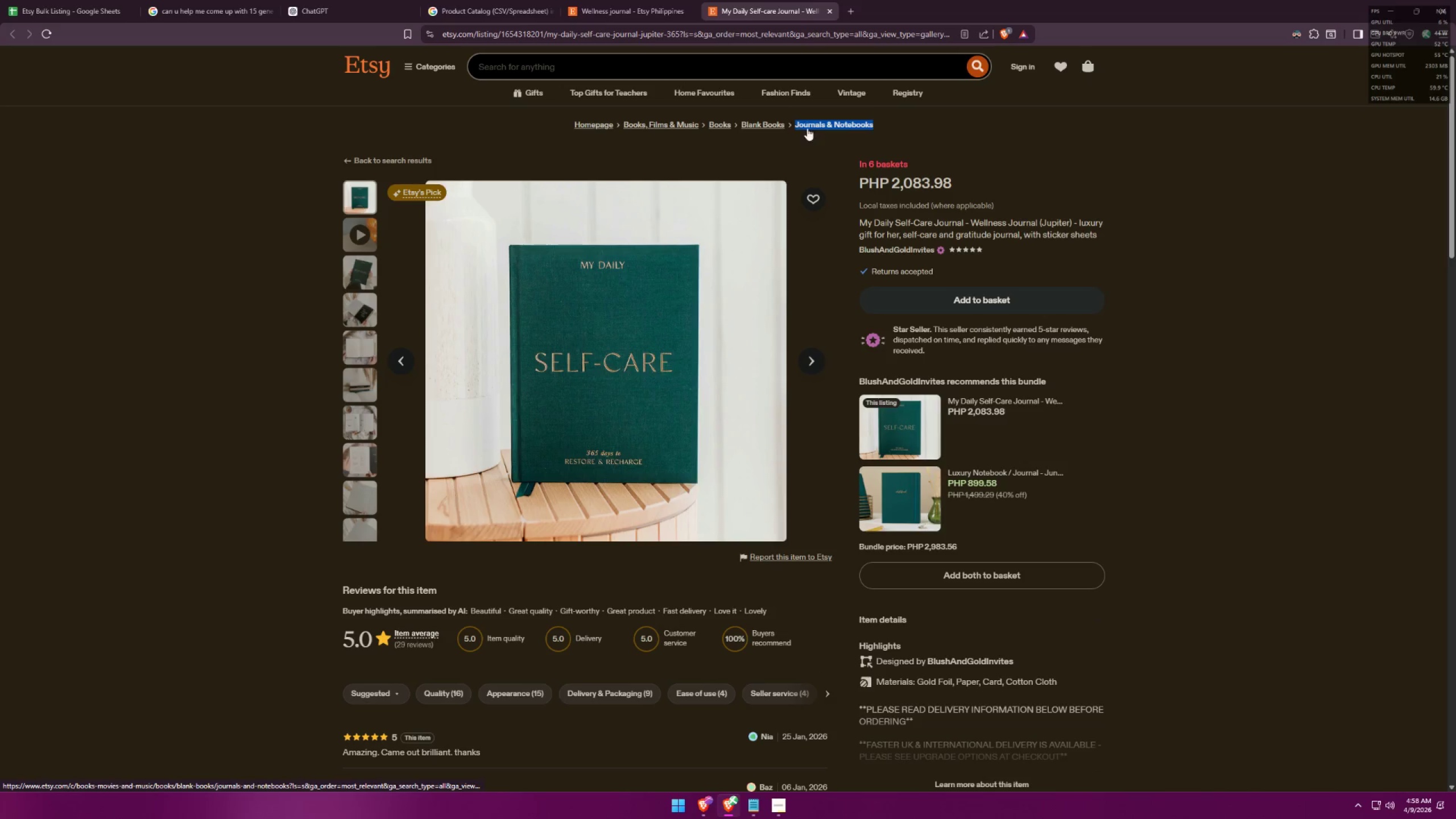 
key(Control+C)
 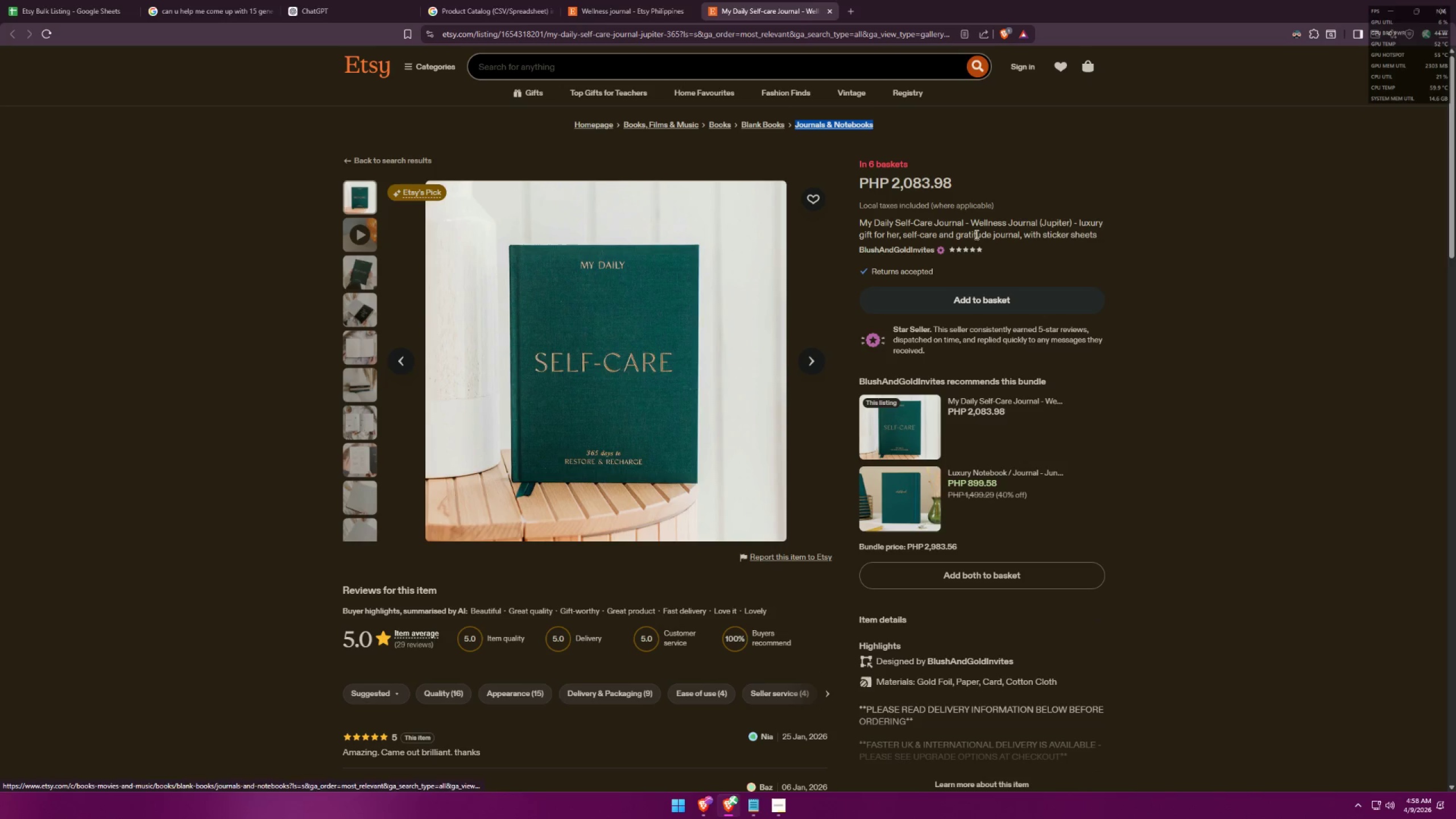 
key(Alt+AltLeft)
 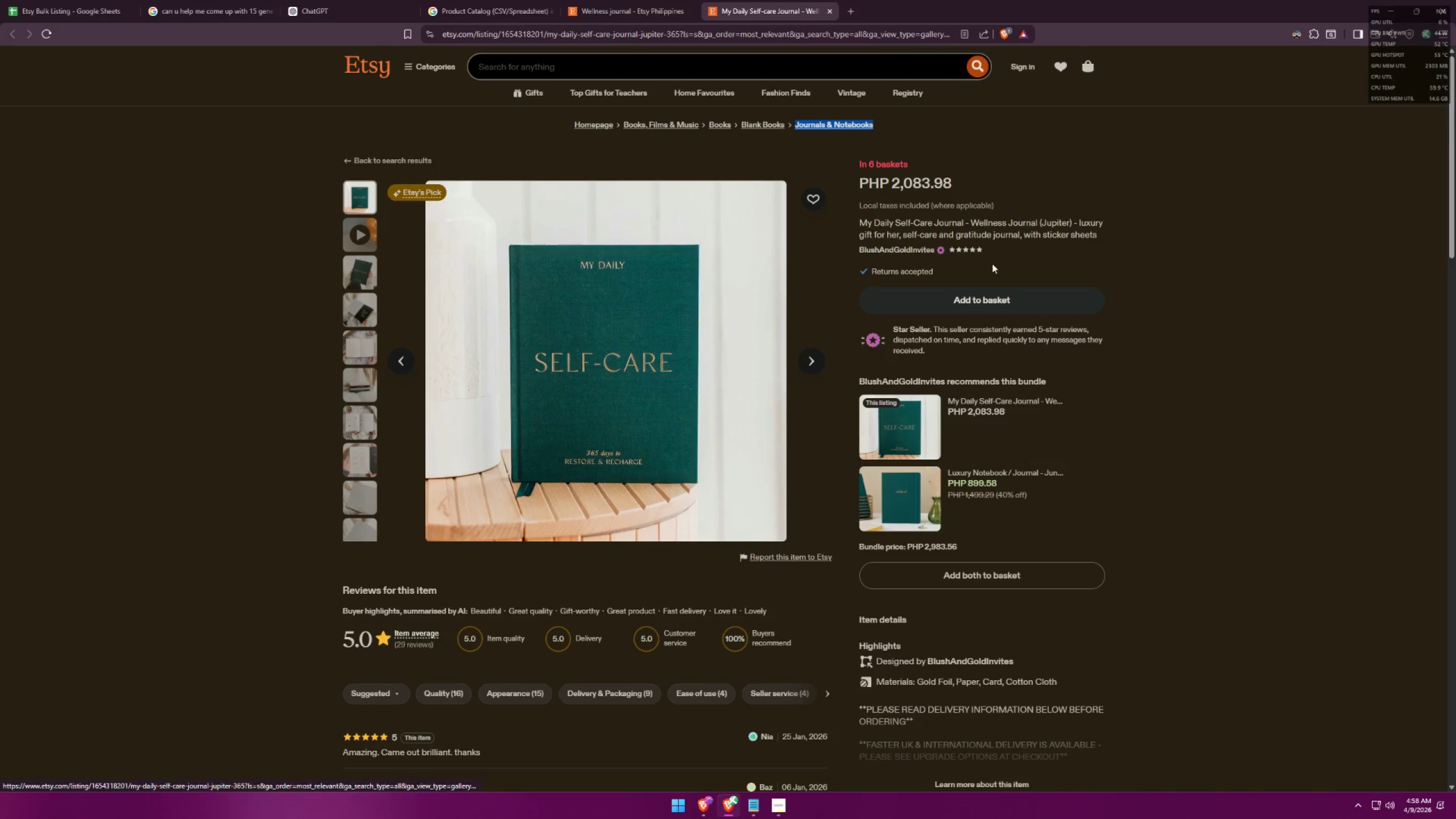 
key(Alt+Tab)
 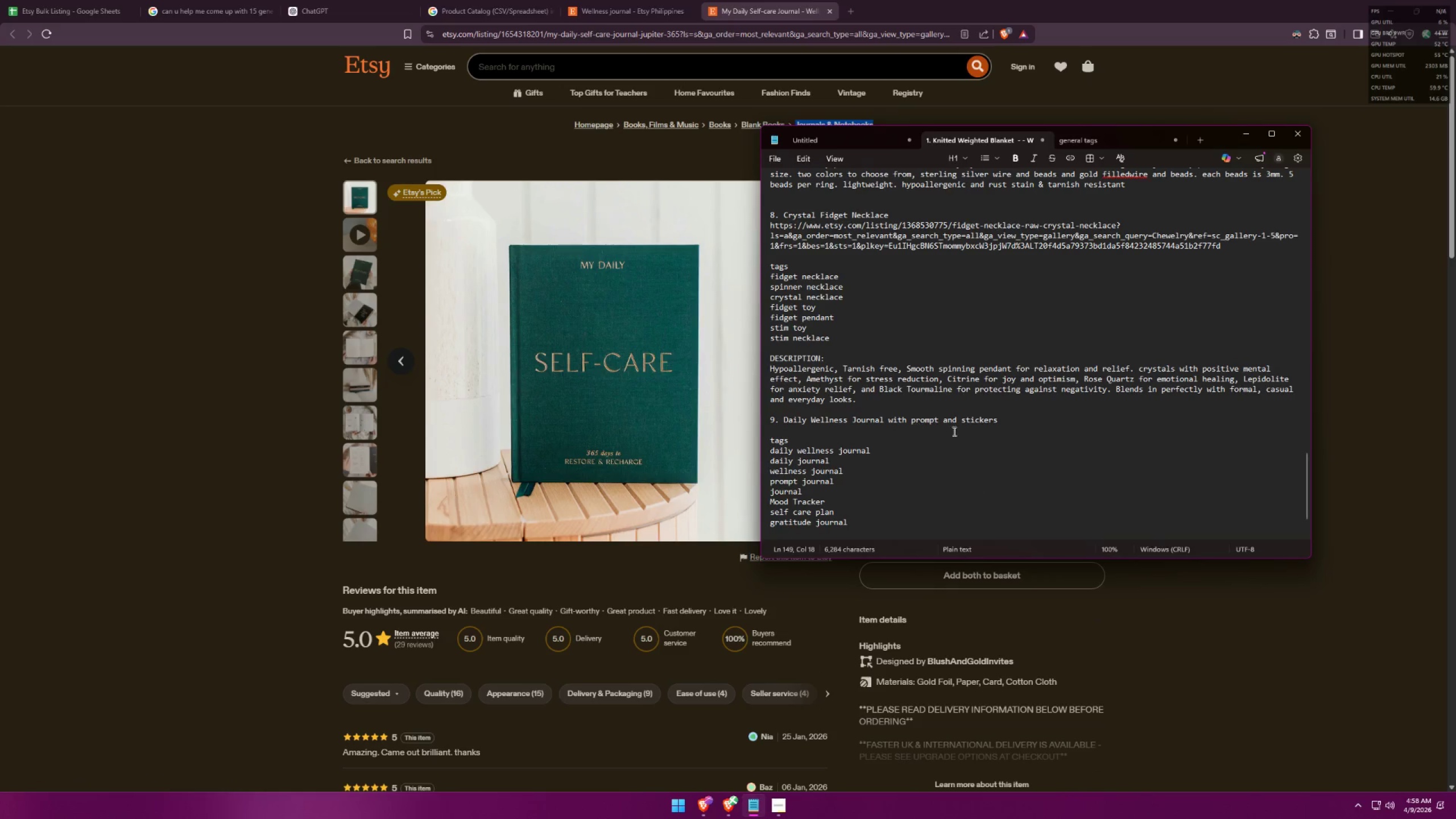 
left_click([1018, 419])
 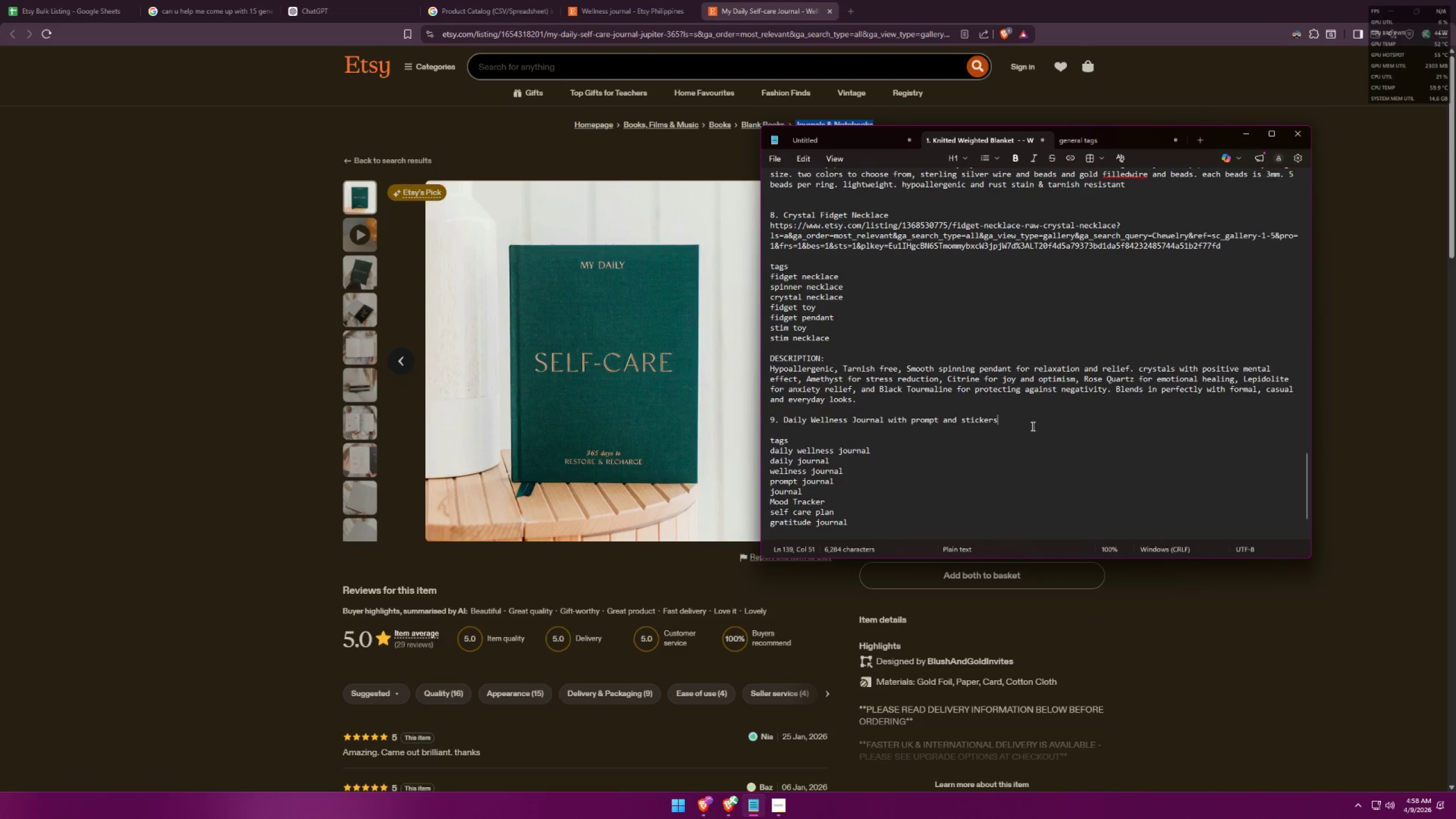 
key(Space)
 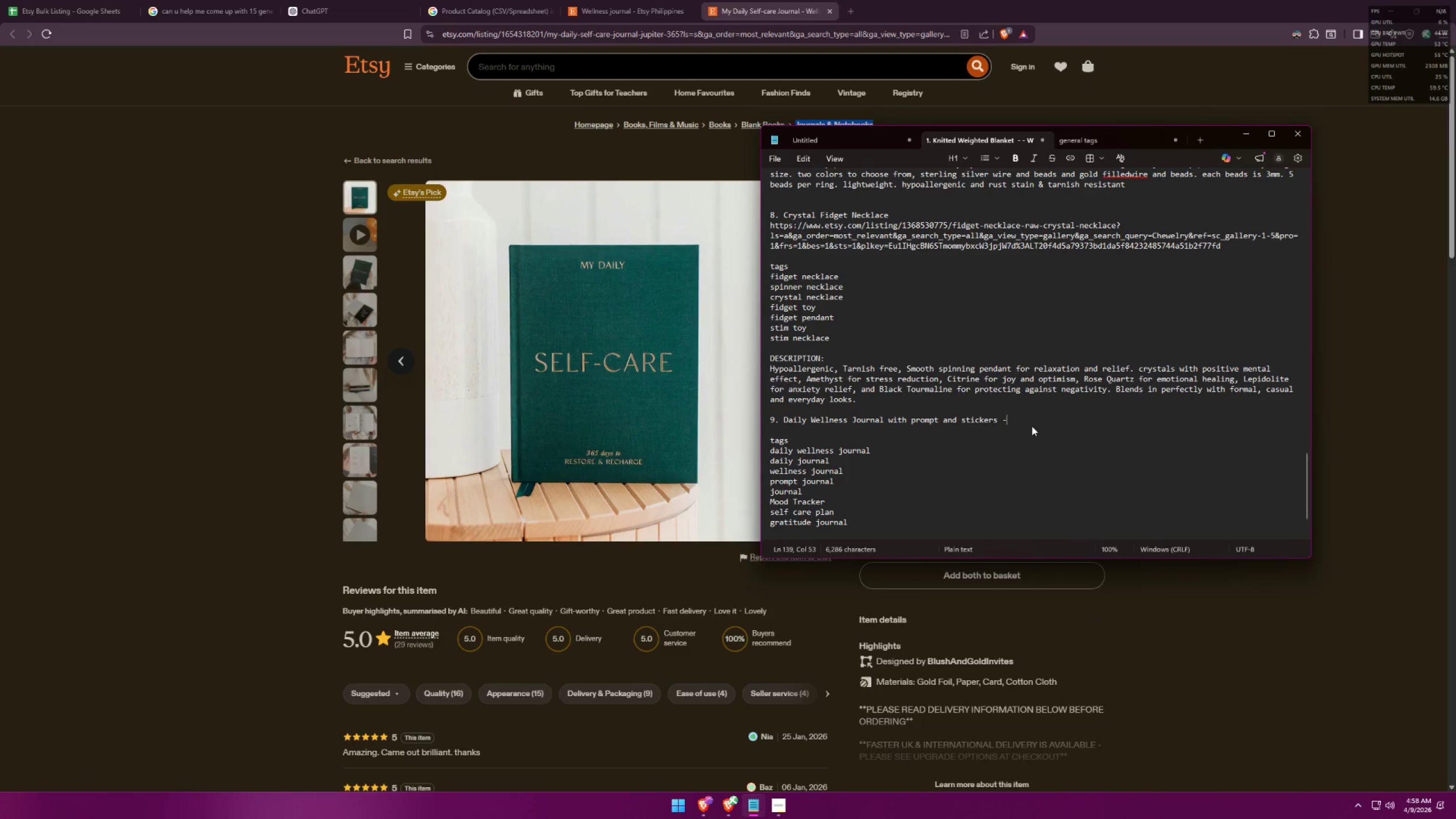 
key(Minus)
 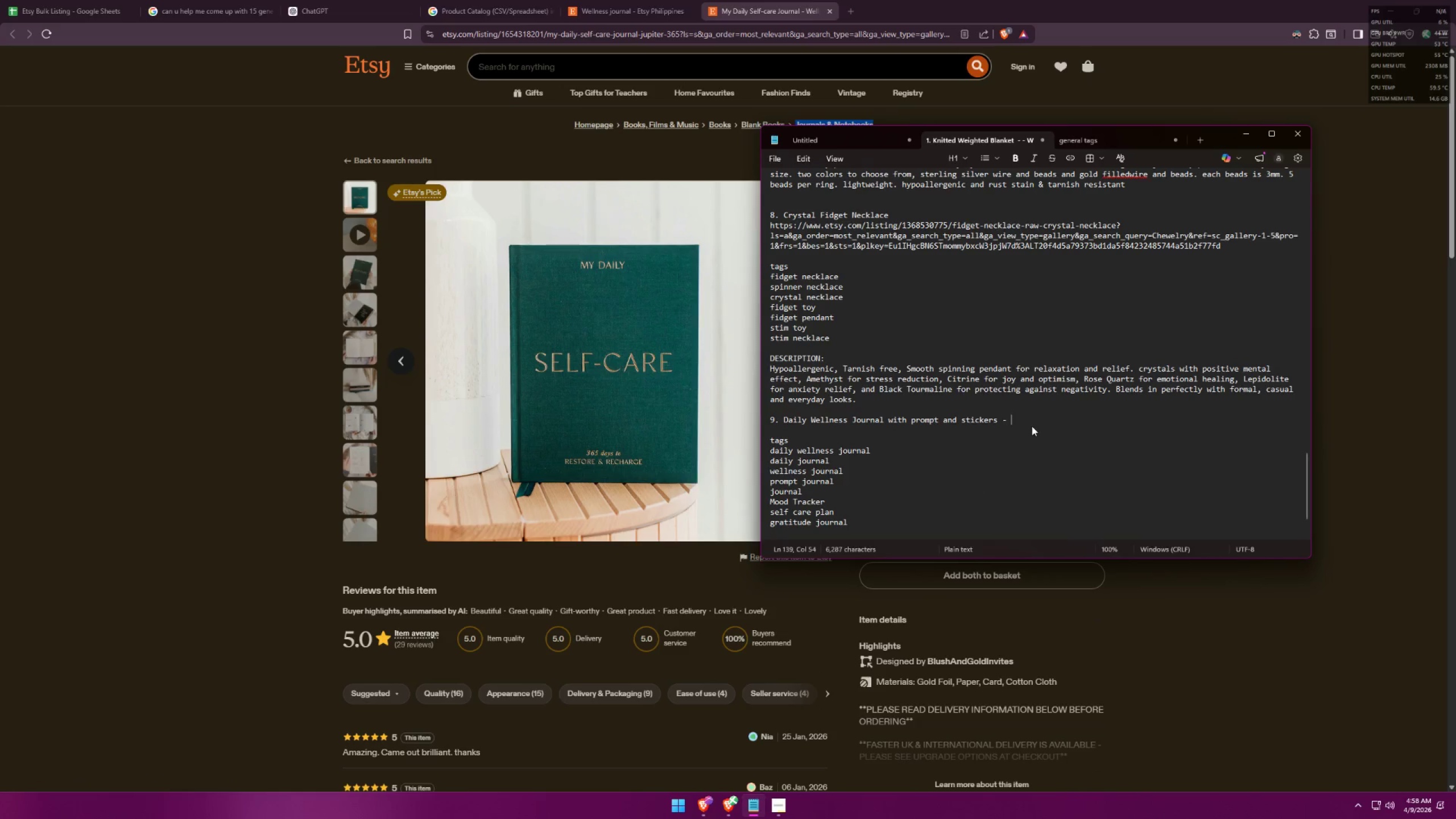 
key(Space)
 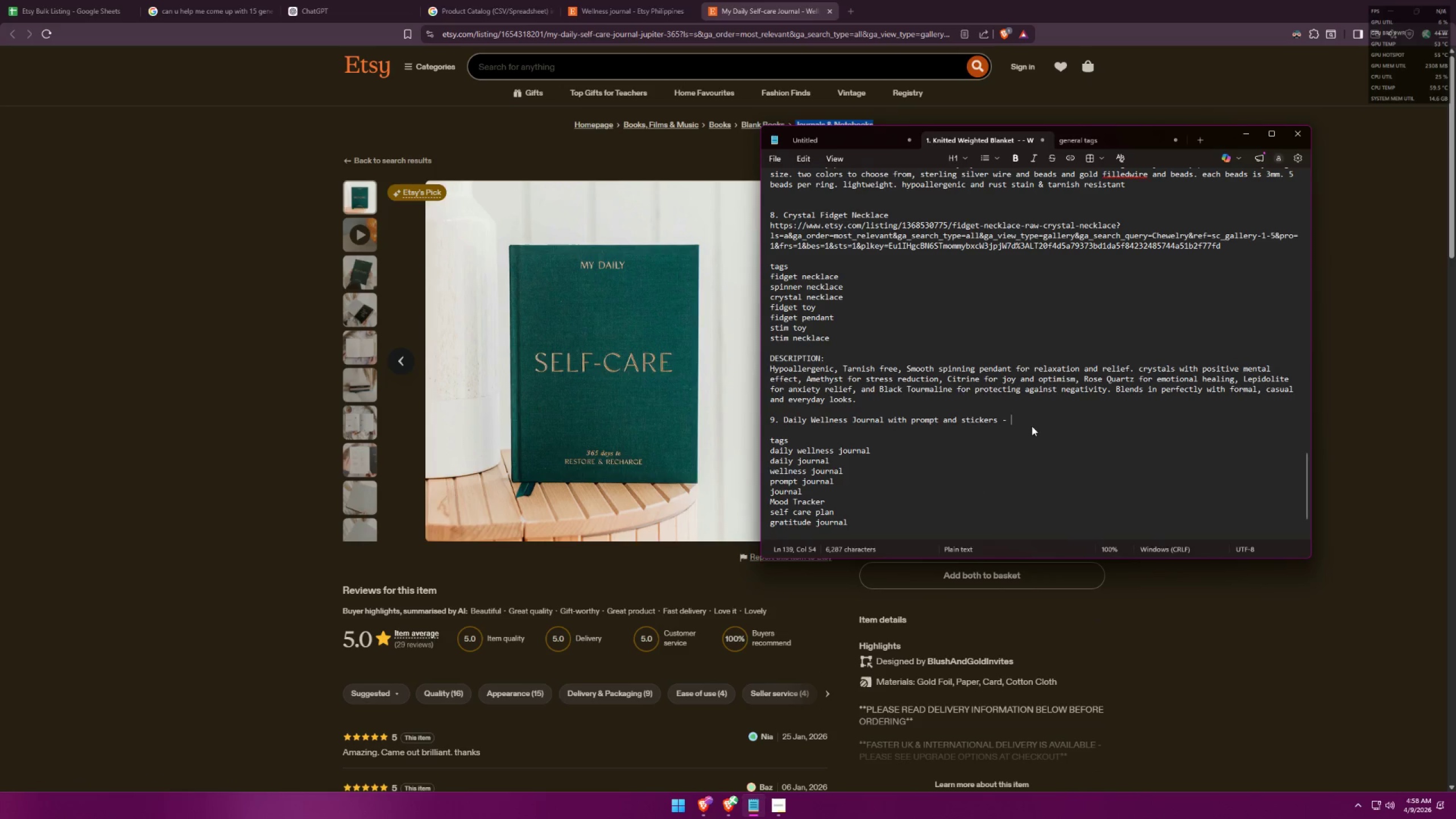 
key(Control+ControlLeft)
 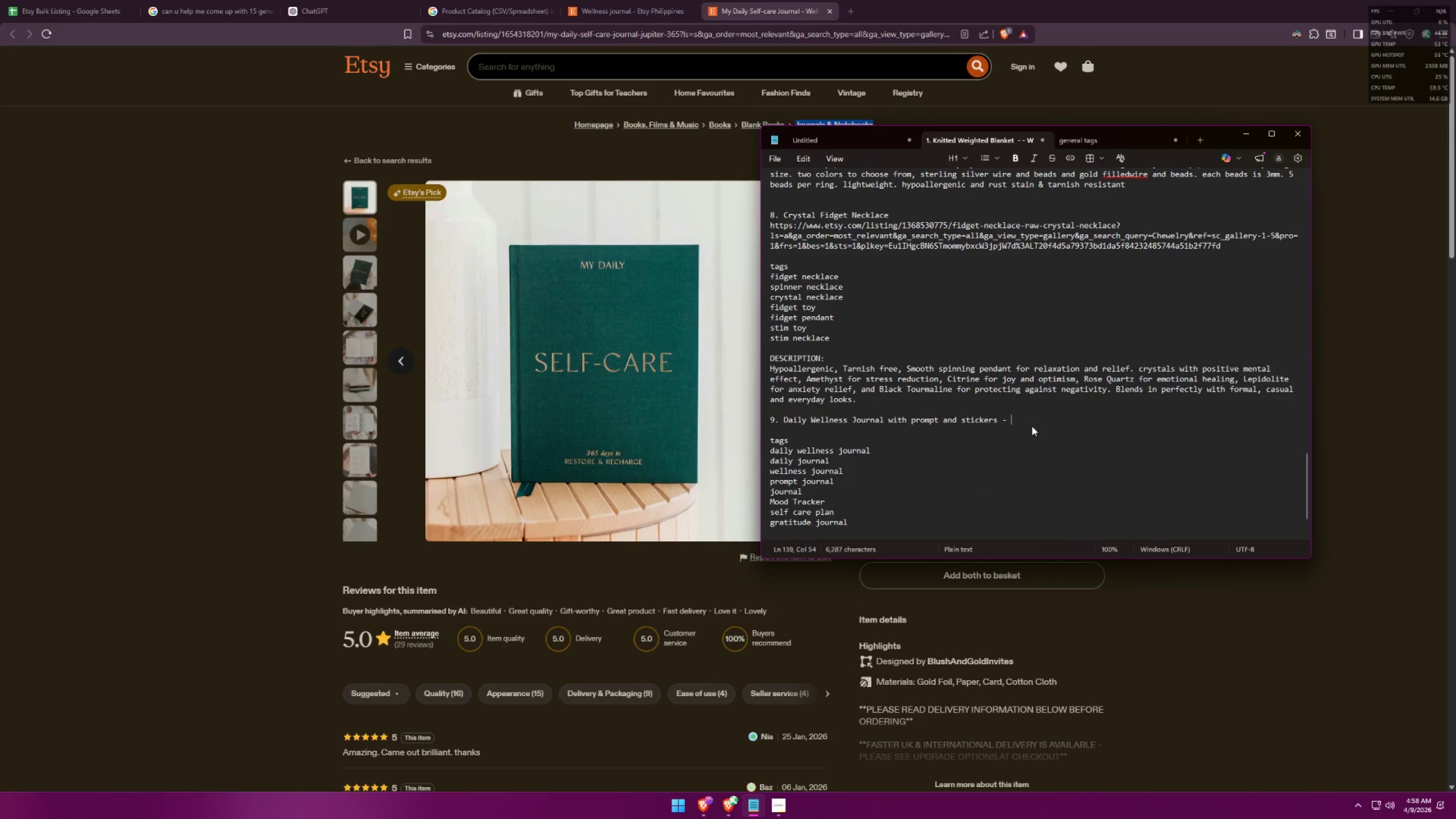 
key(Control+V)
 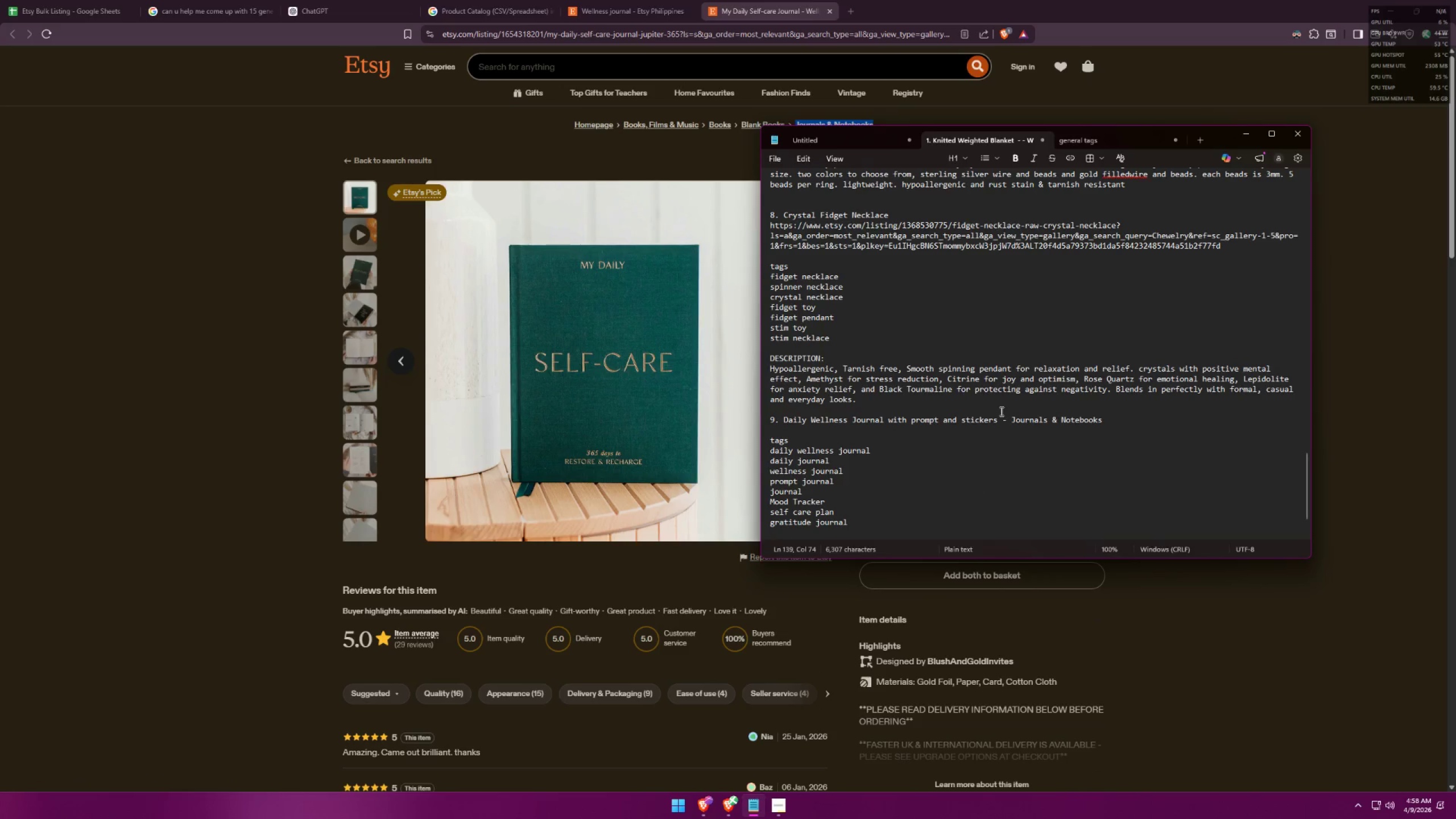 
scroll: coordinate [1019, 380], scroll_direction: down, amount: 6.0
 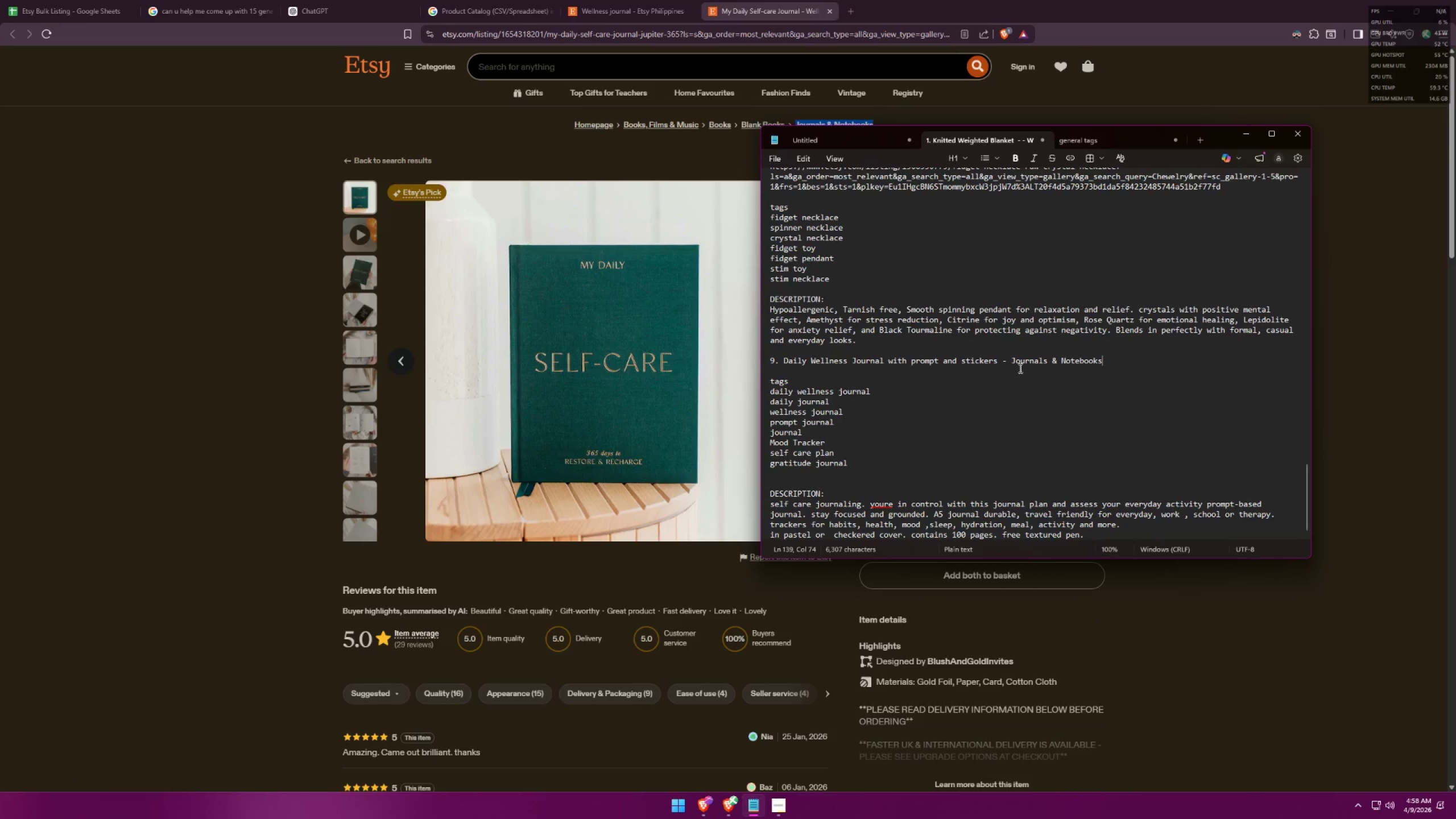 
key(Alt+Control+AltLeft)
 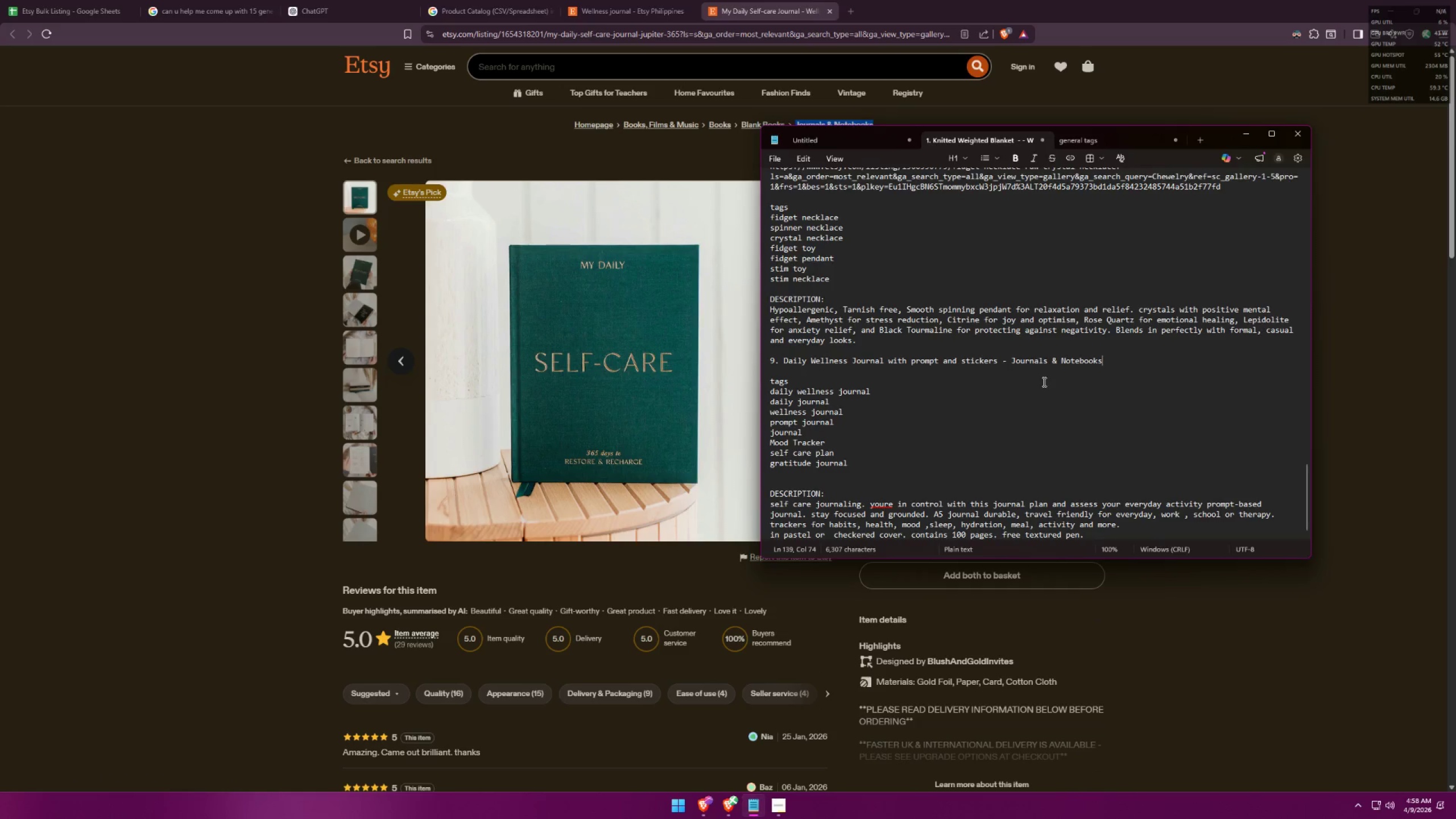 
key(Alt+Control+Tab)
 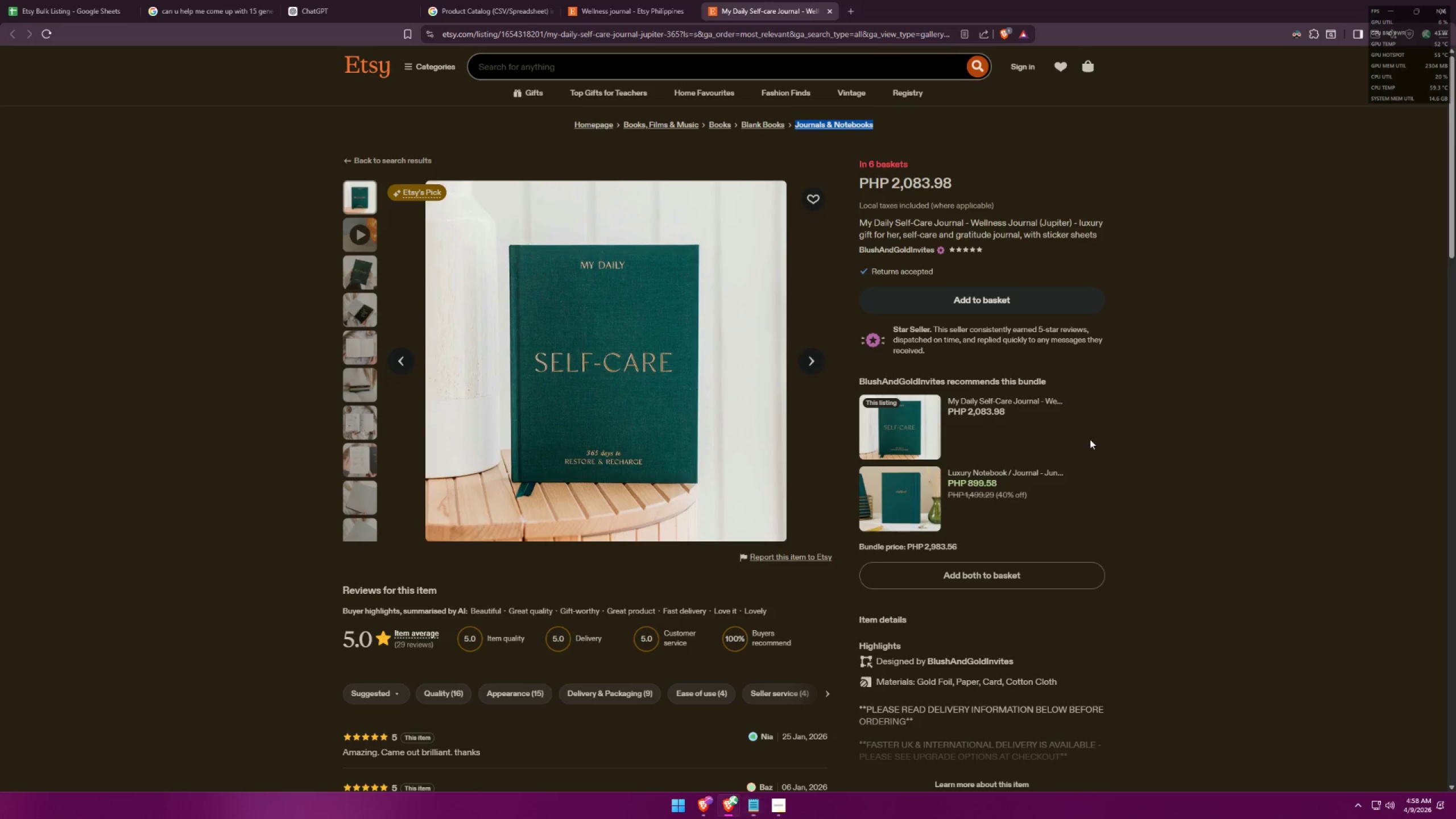 
scroll: coordinate [1078, 453], scroll_direction: down, amount: 16.0
 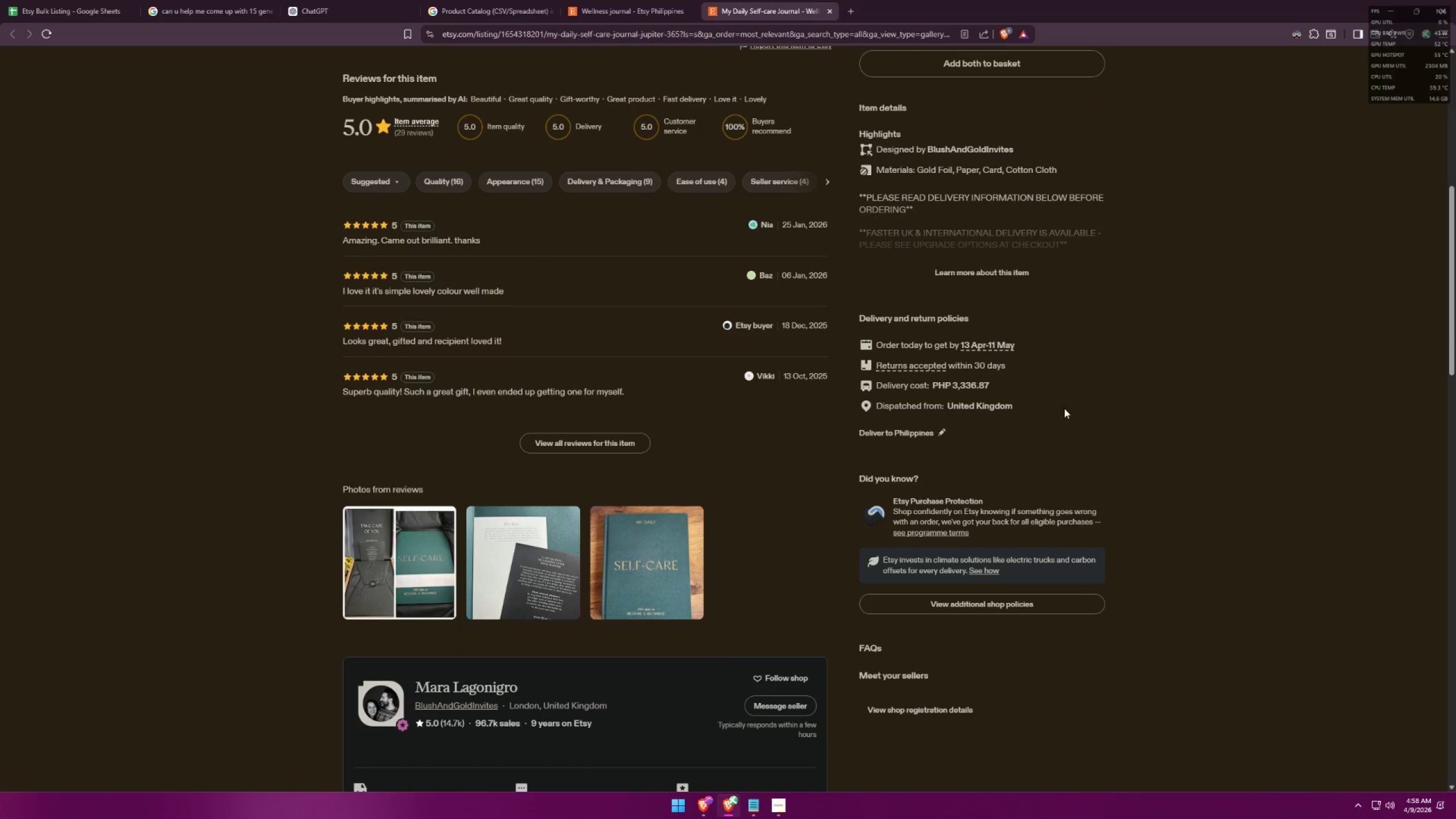 
scroll: coordinate [1049, 360], scroll_direction: up, amount: 1.0
 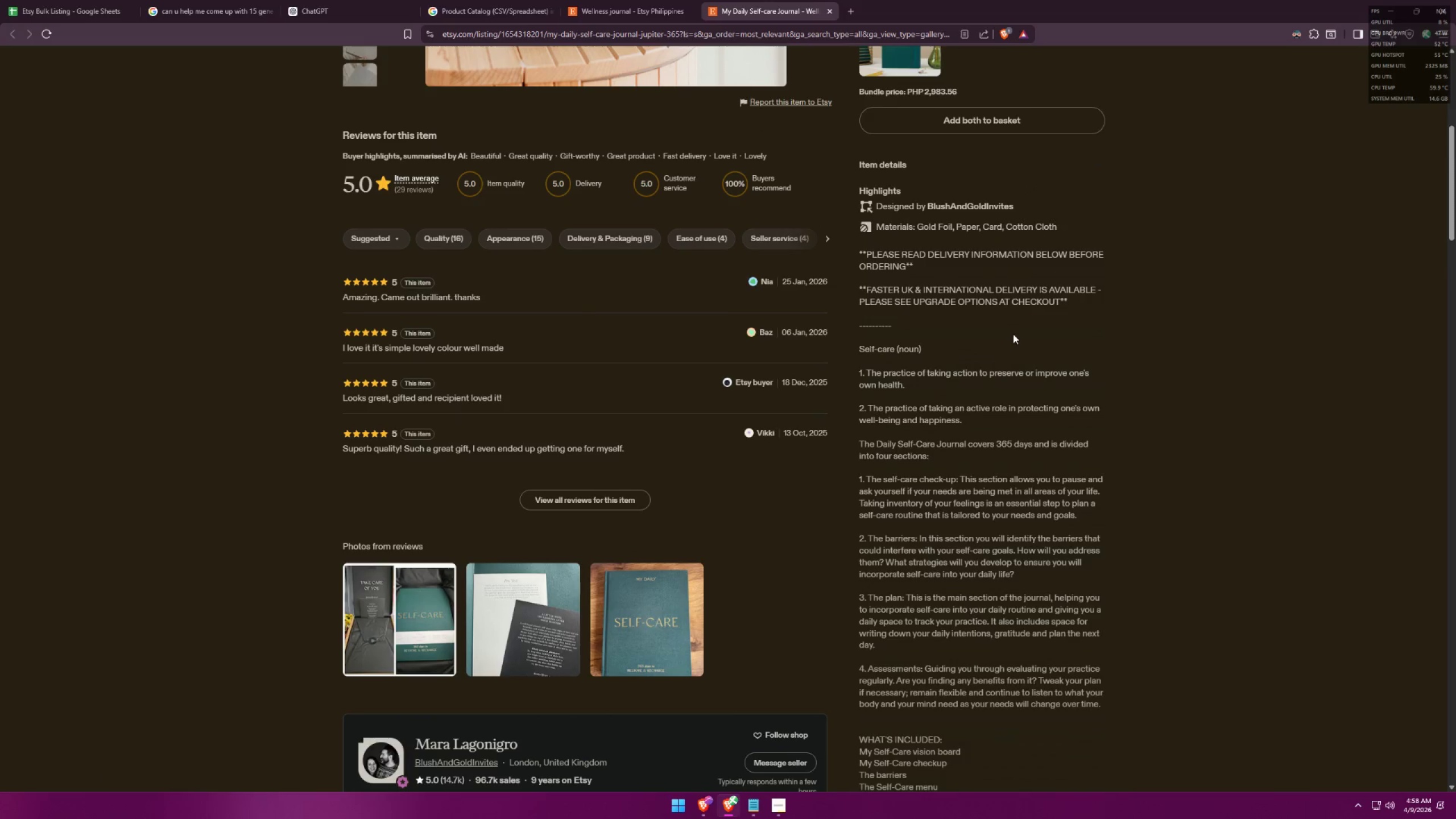 
scroll: coordinate [1073, 419], scroll_direction: down, amount: 7.0
 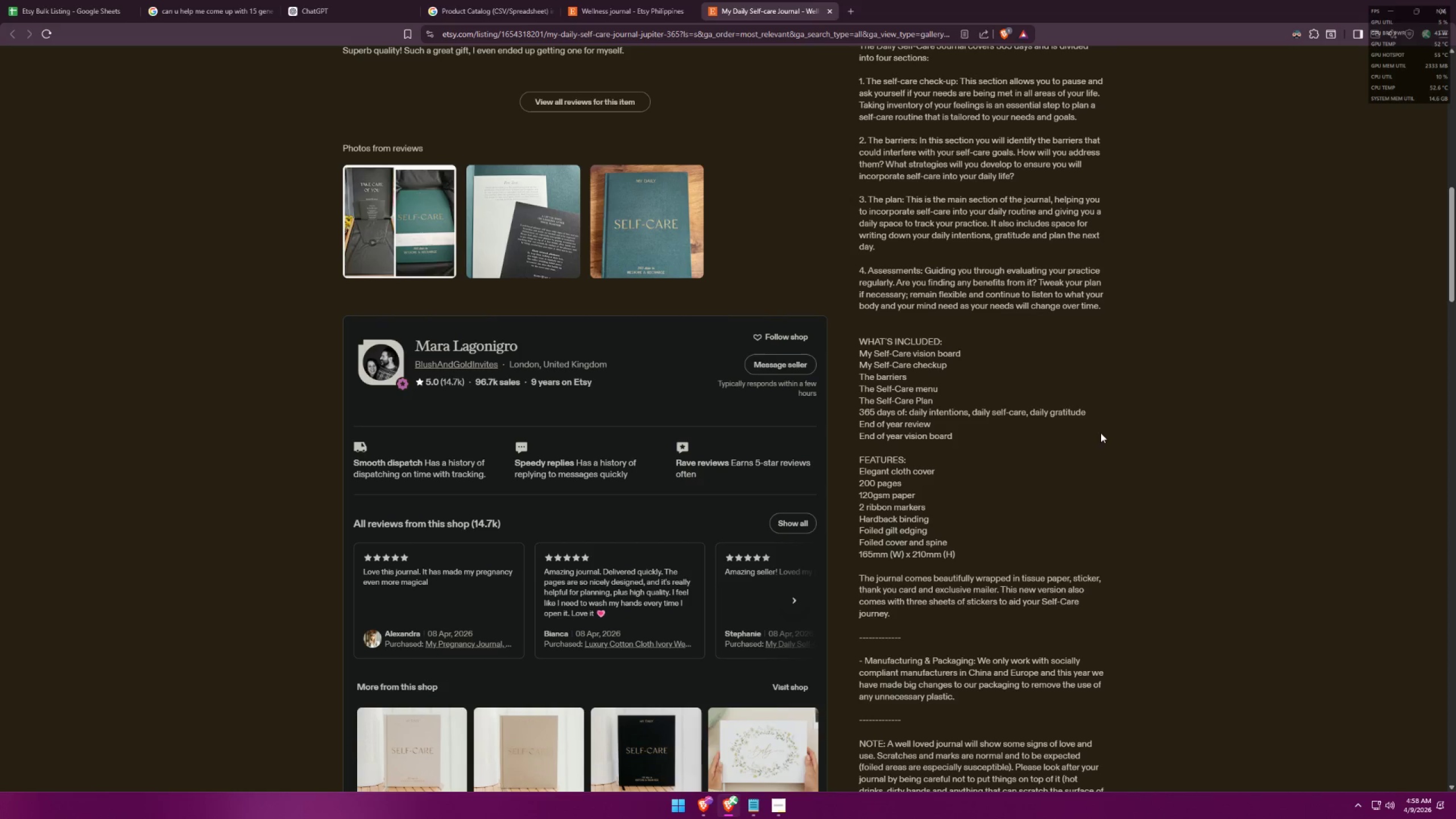 
wait(5.21)
 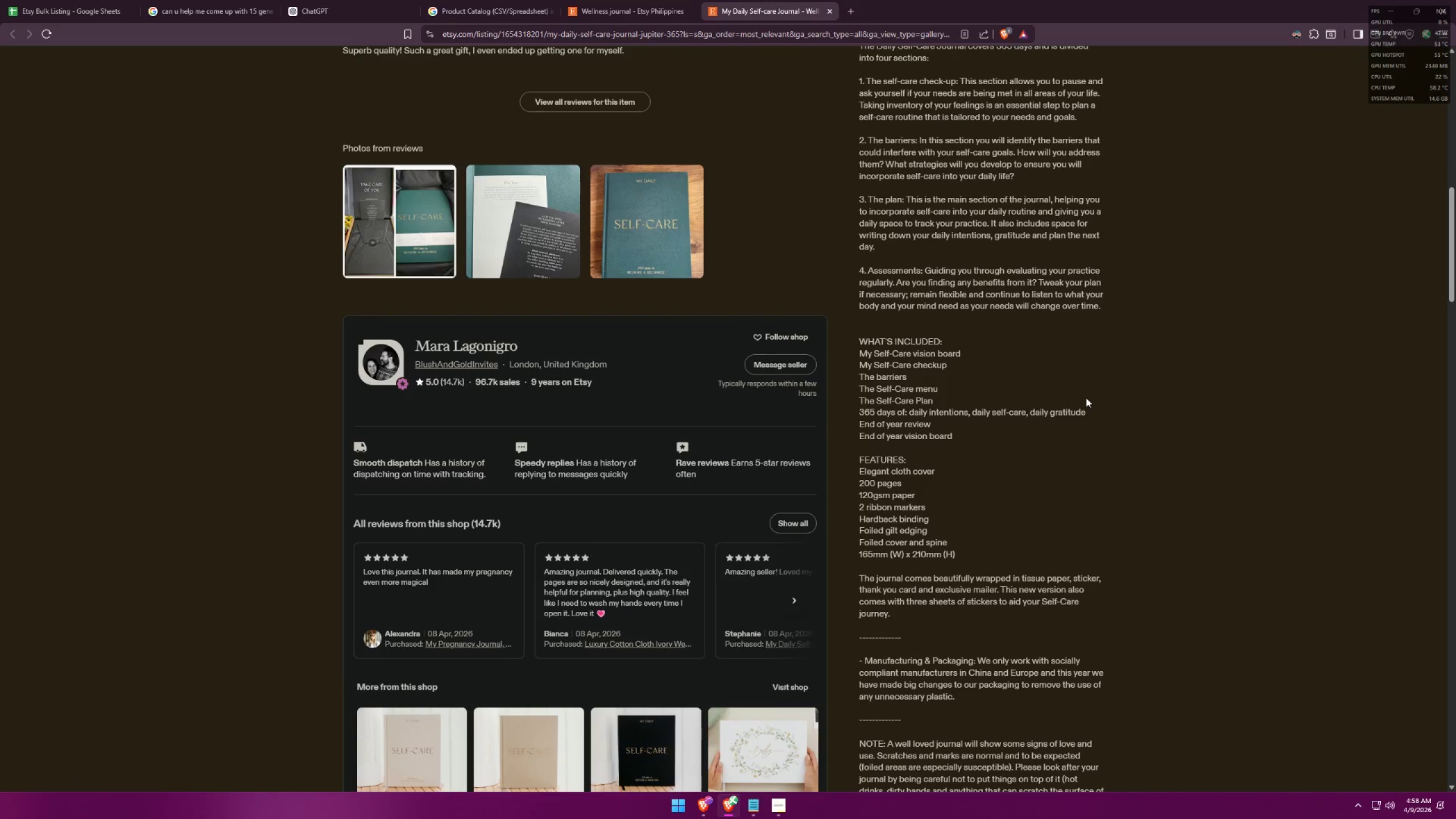 
left_click_drag(start_coordinate=[959, 549], to_coordinate=[847, 486])
 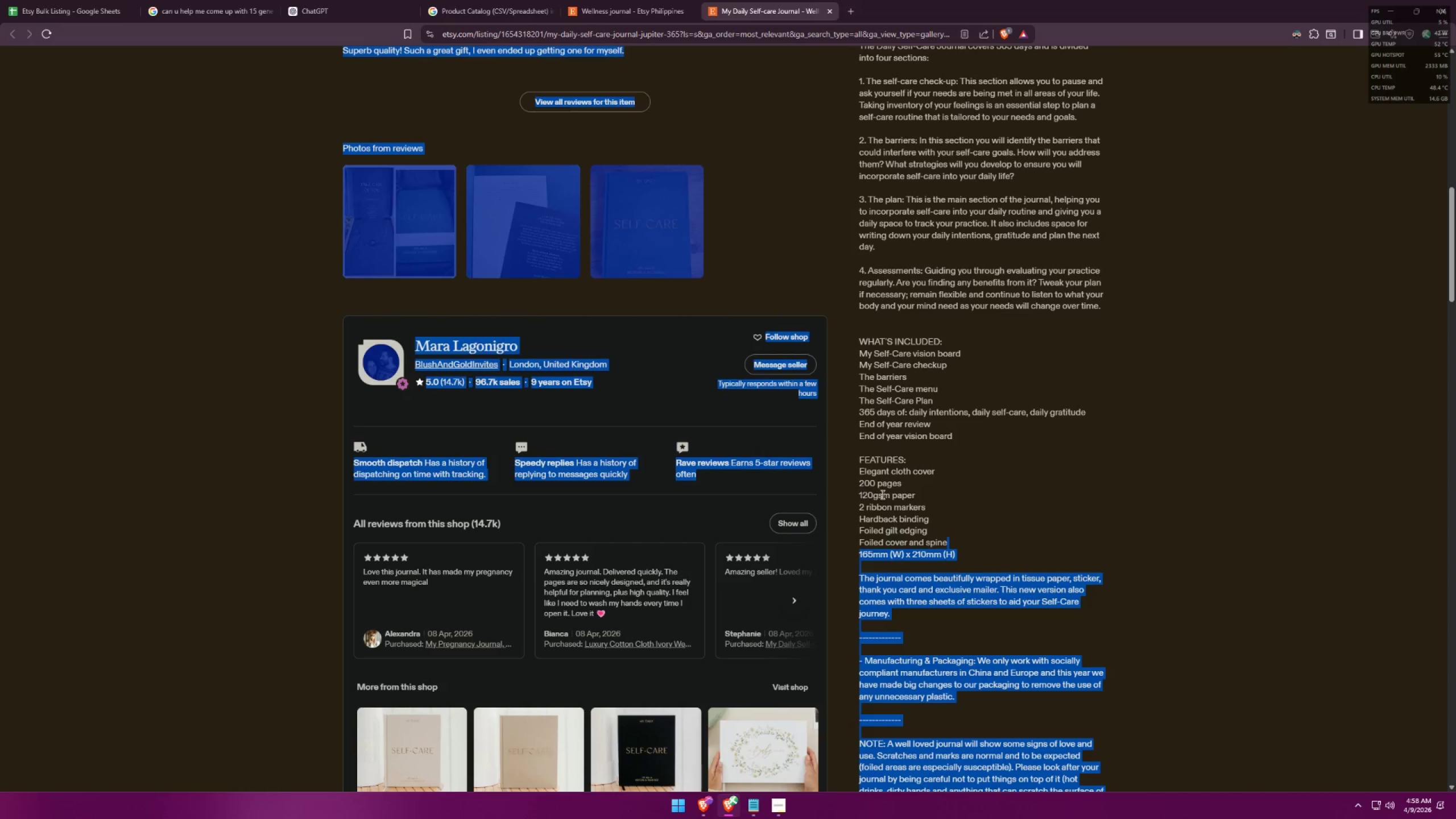 
left_click([885, 495])
 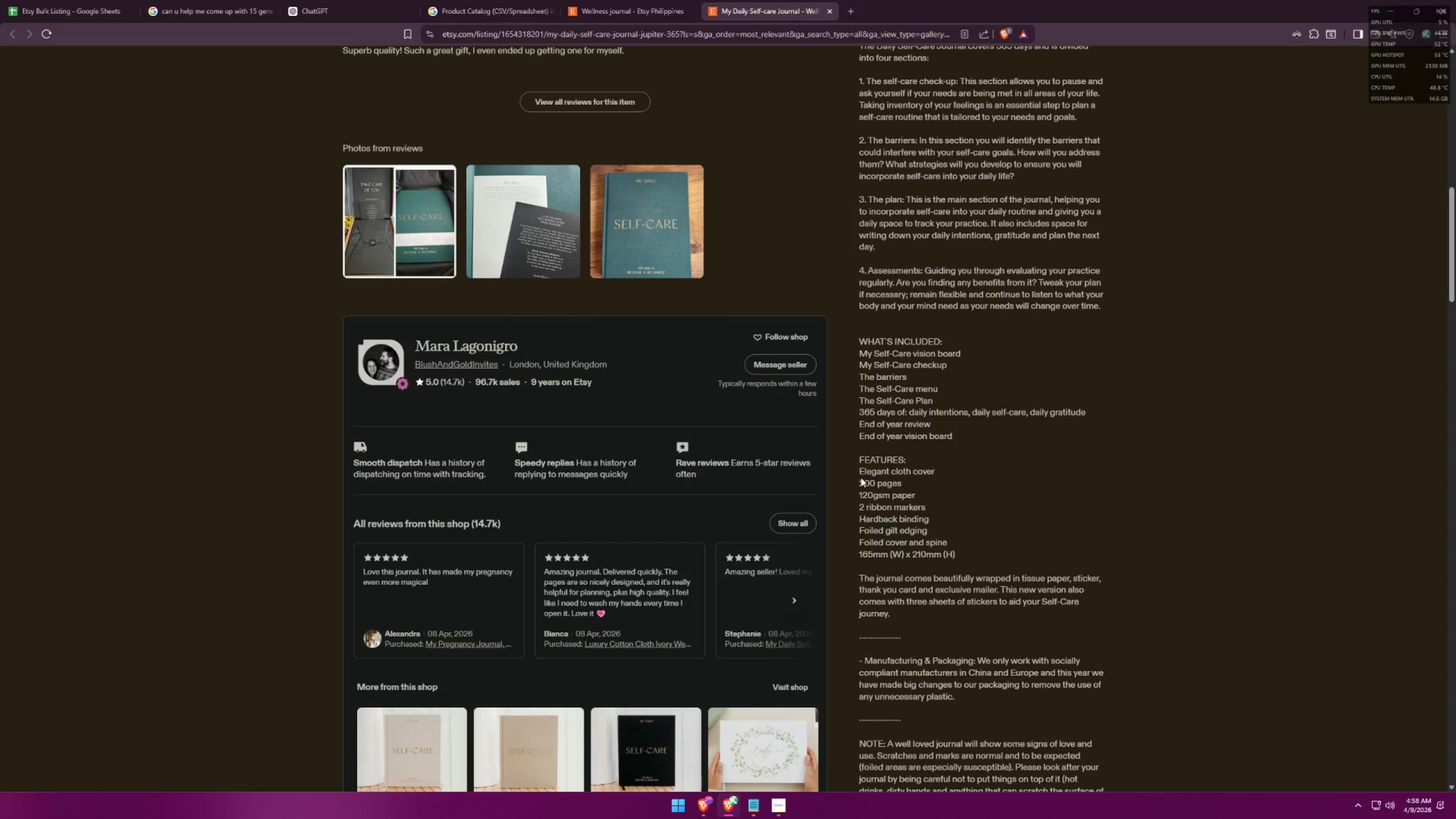 
left_click_drag(start_coordinate=[860, 475], to_coordinate=[955, 555])
 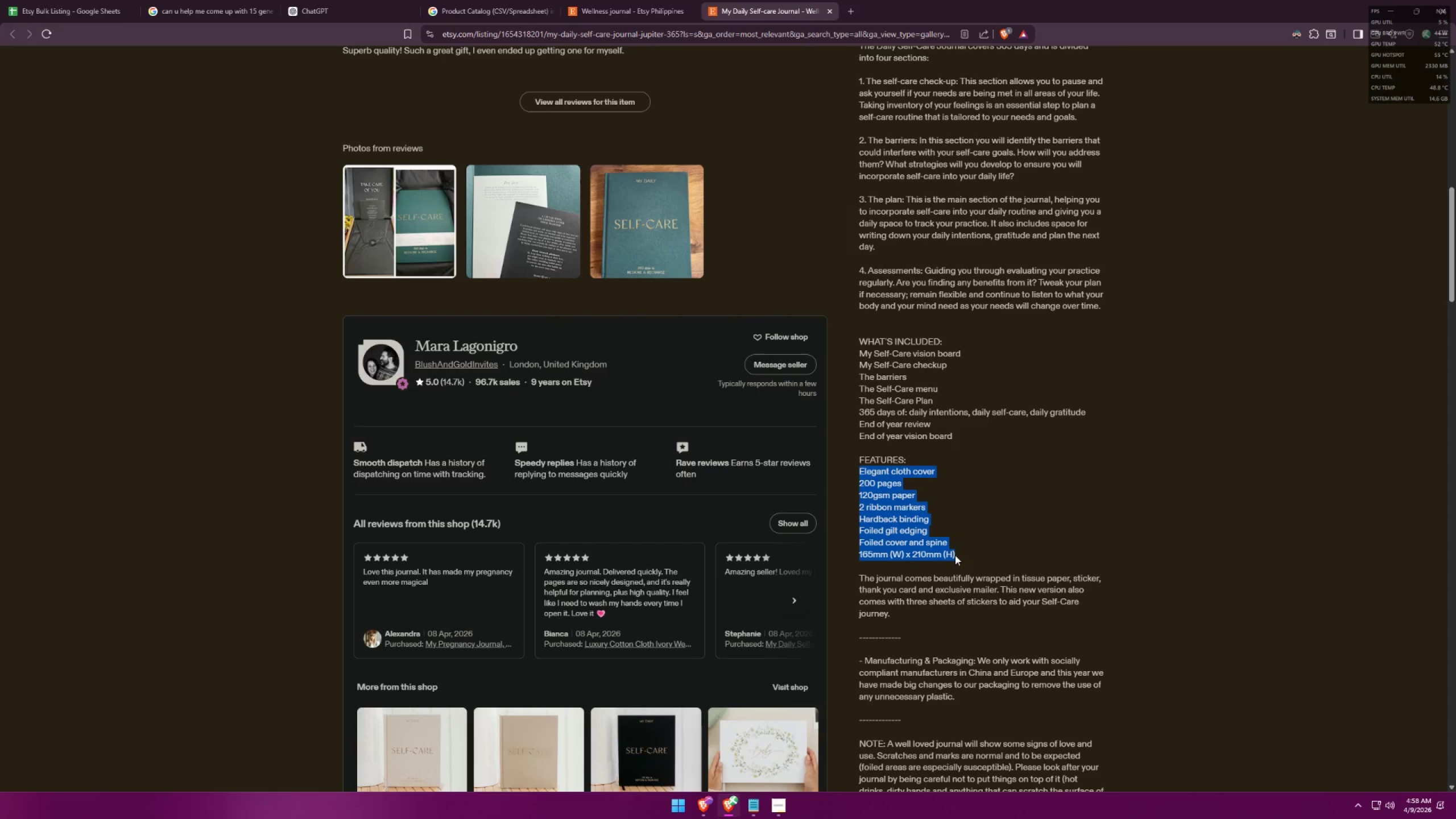 
key(Control+ControlLeft)
 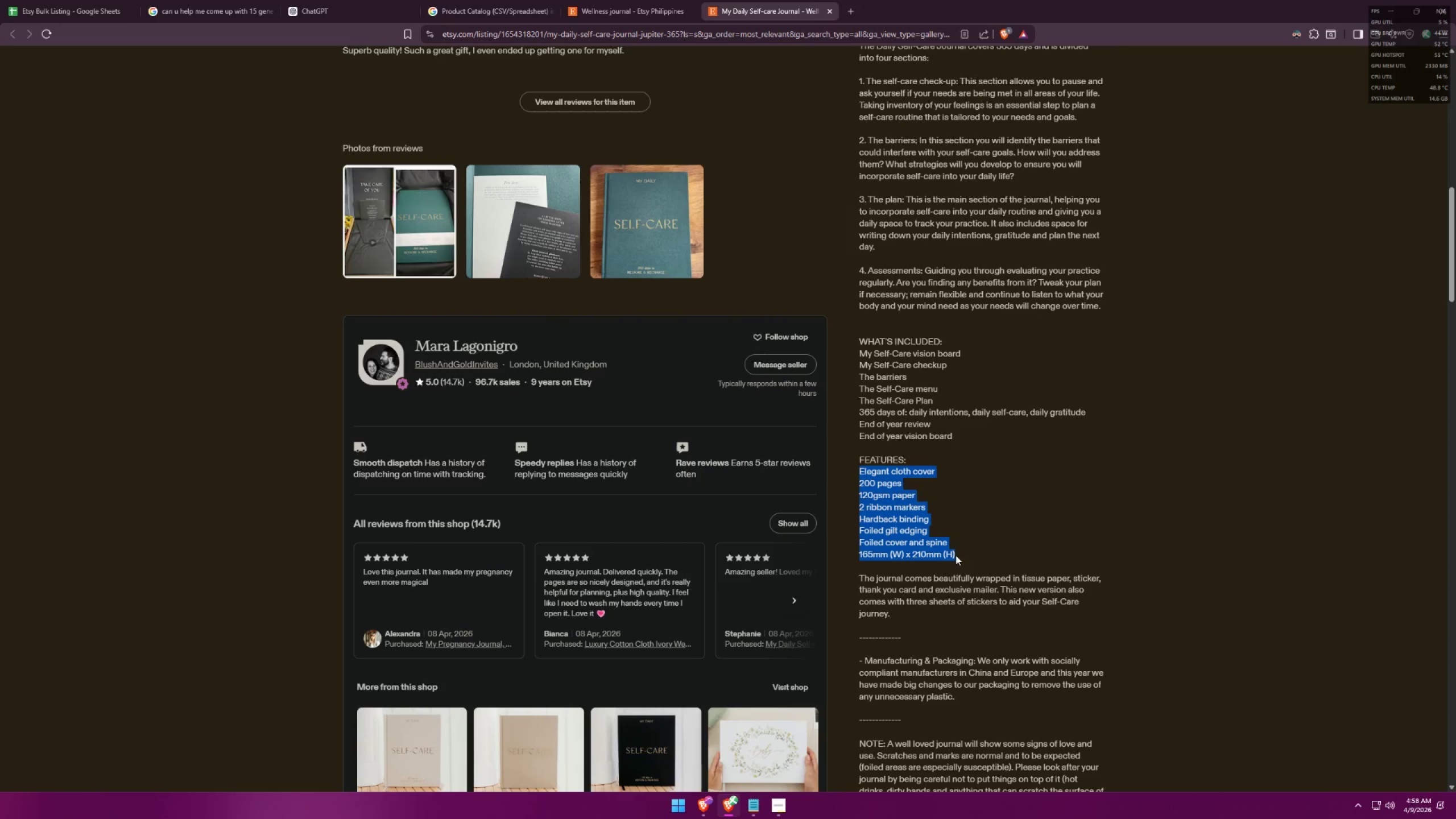 
key(Control+C)
 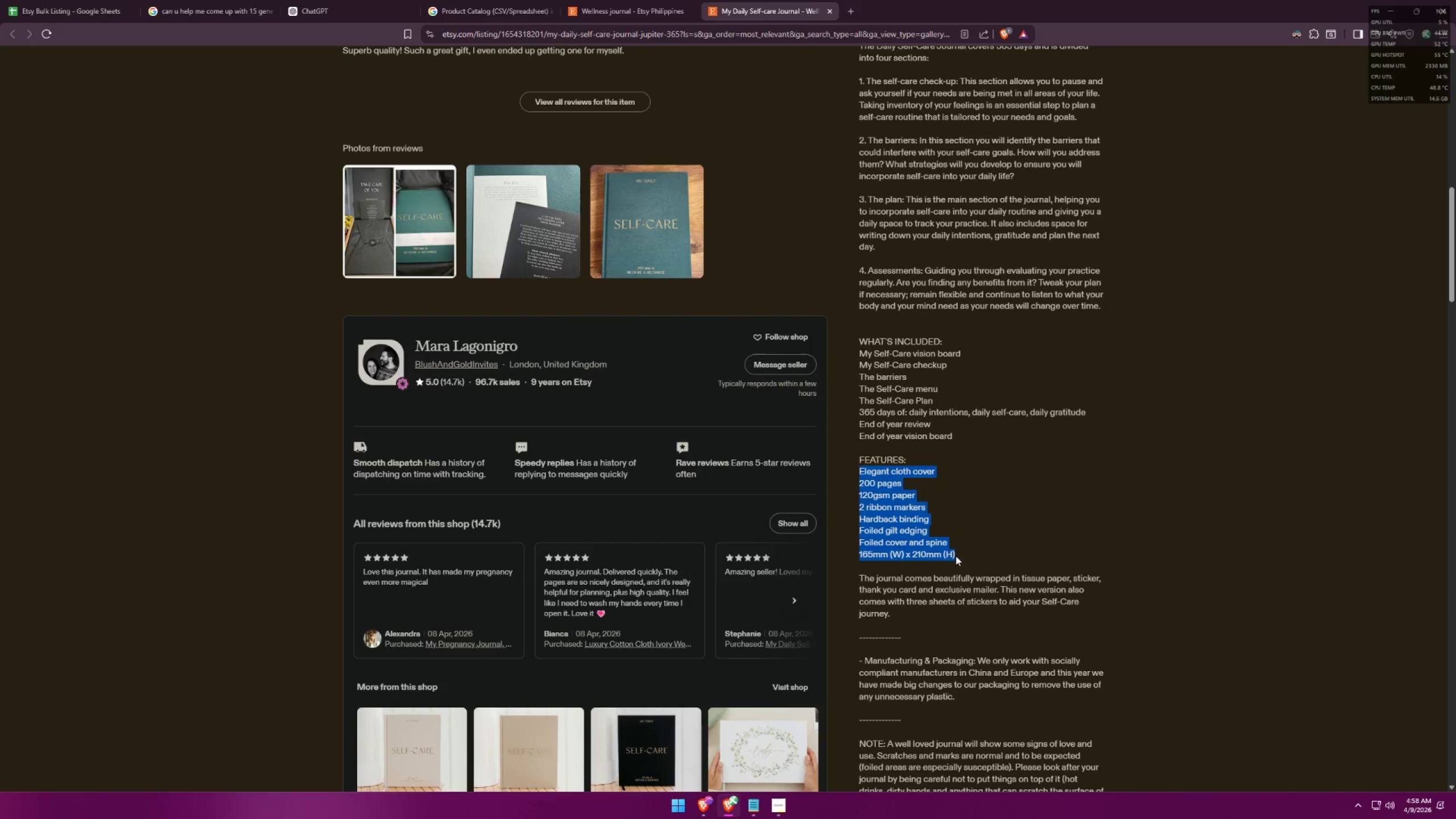 
key(Alt+AltLeft)
 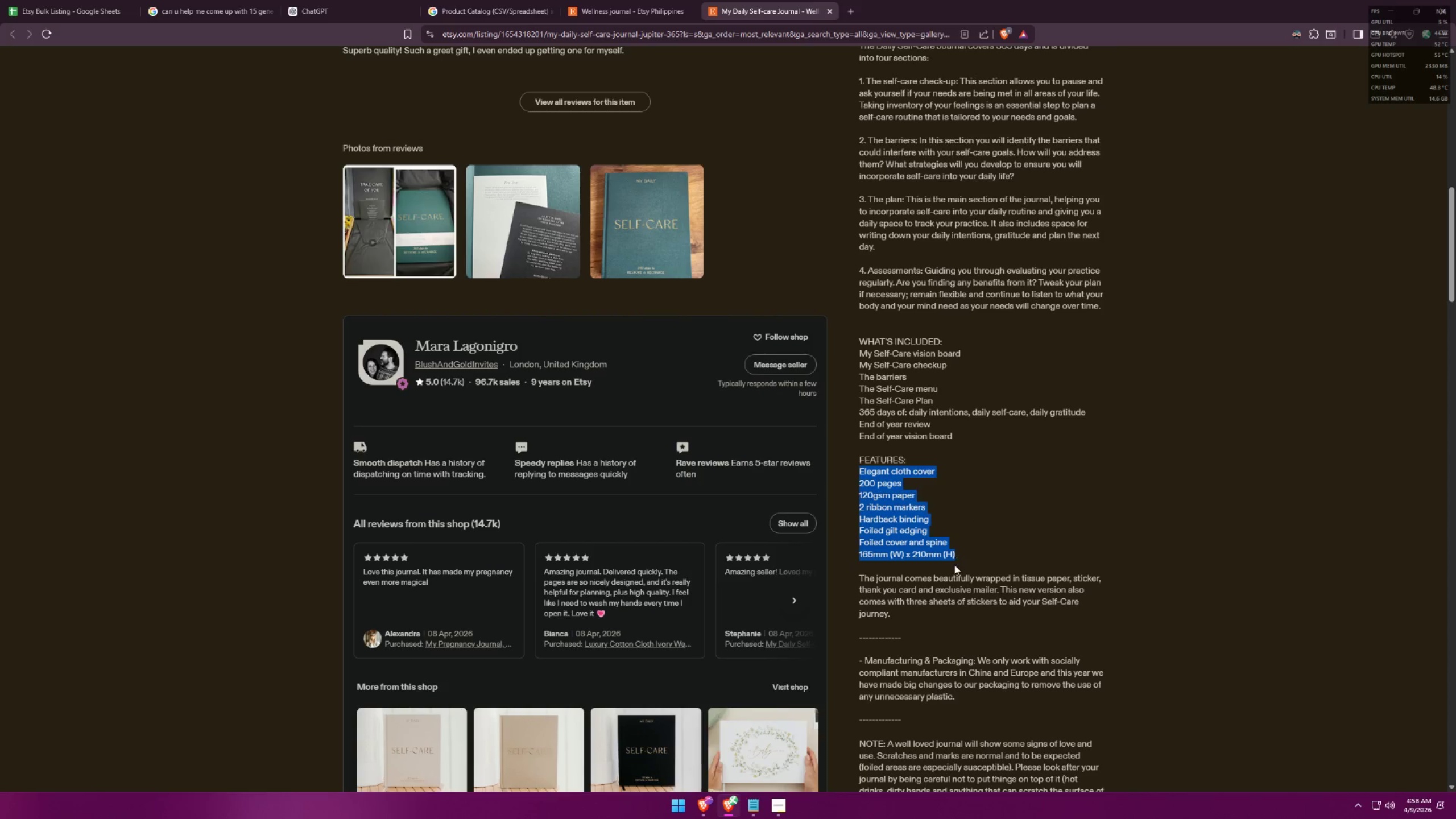 
key(Alt+Tab)
 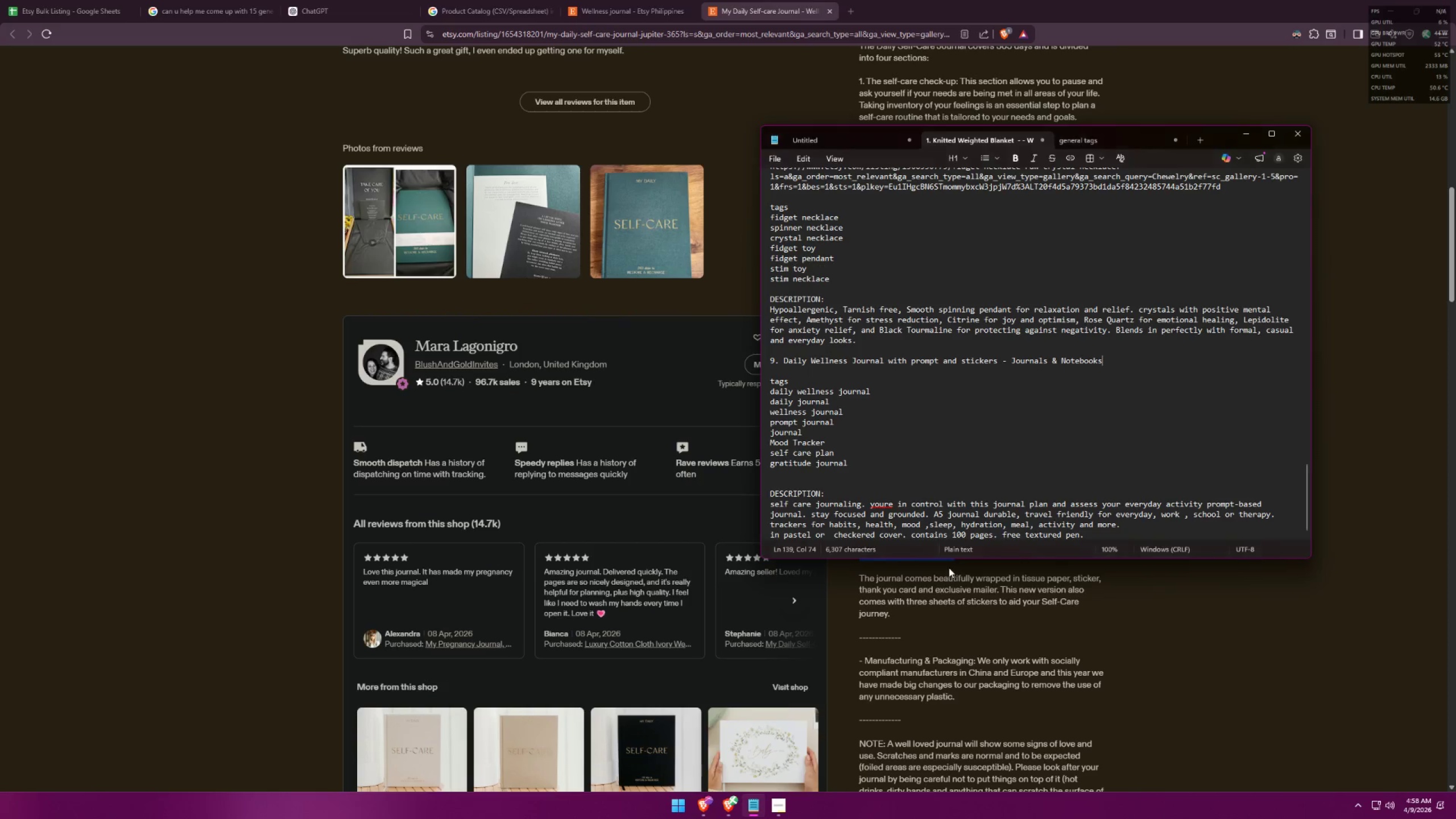 
scroll: coordinate [1075, 448], scroll_direction: down, amount: 13.0
 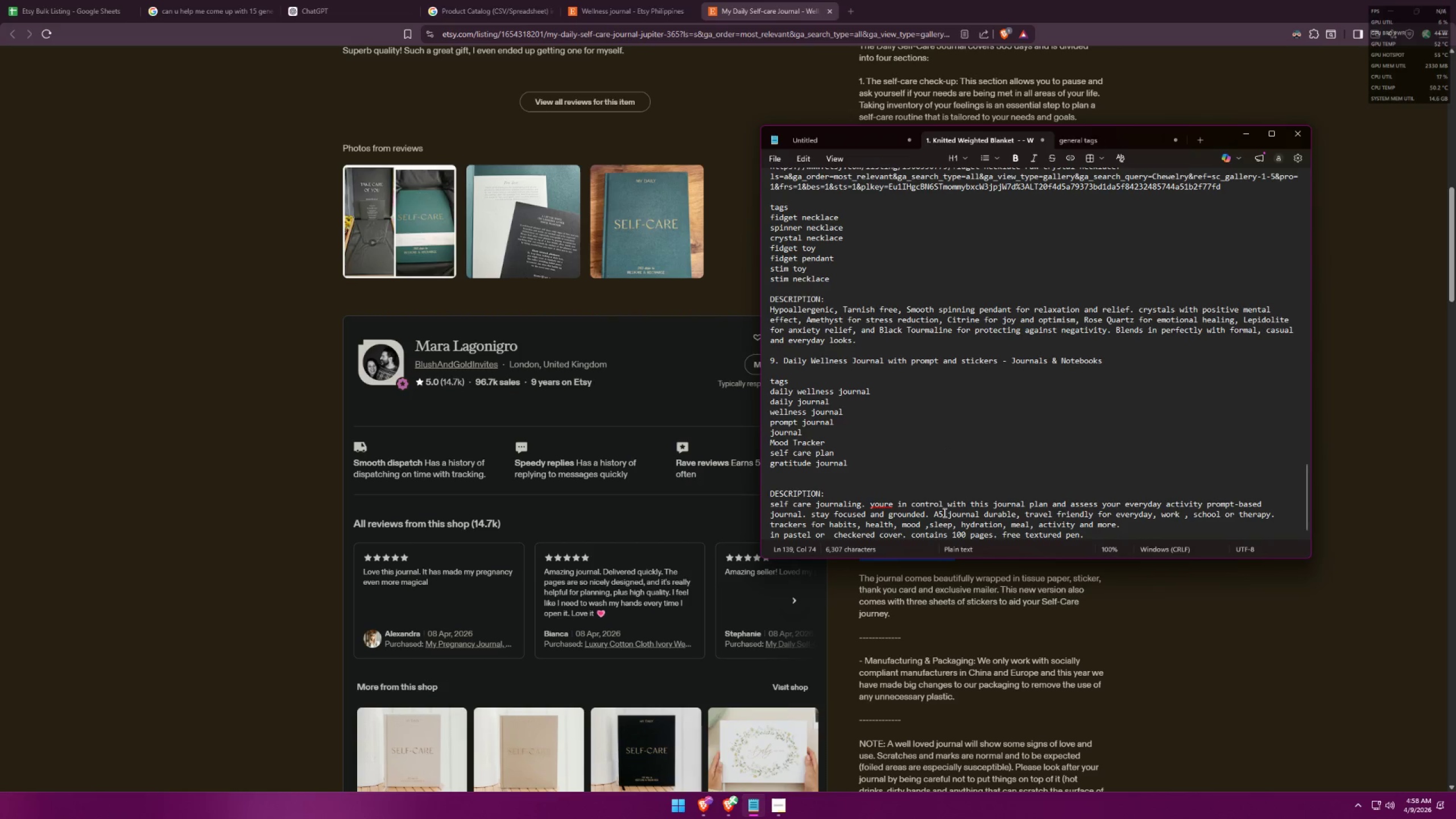 
left_click_drag(start_coordinate=[932, 511], to_coordinate=[982, 515])
 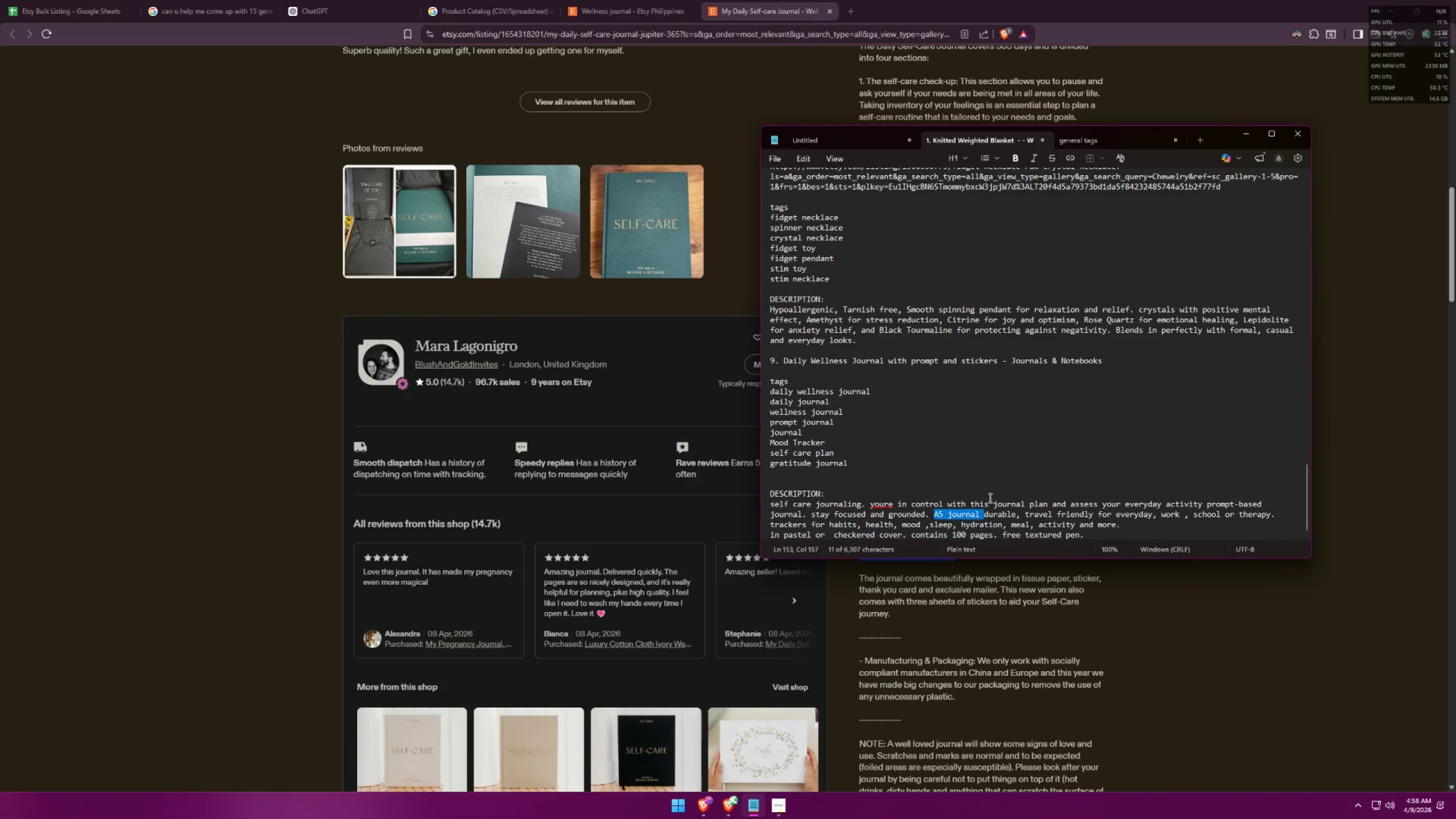 
key(Backspace)
 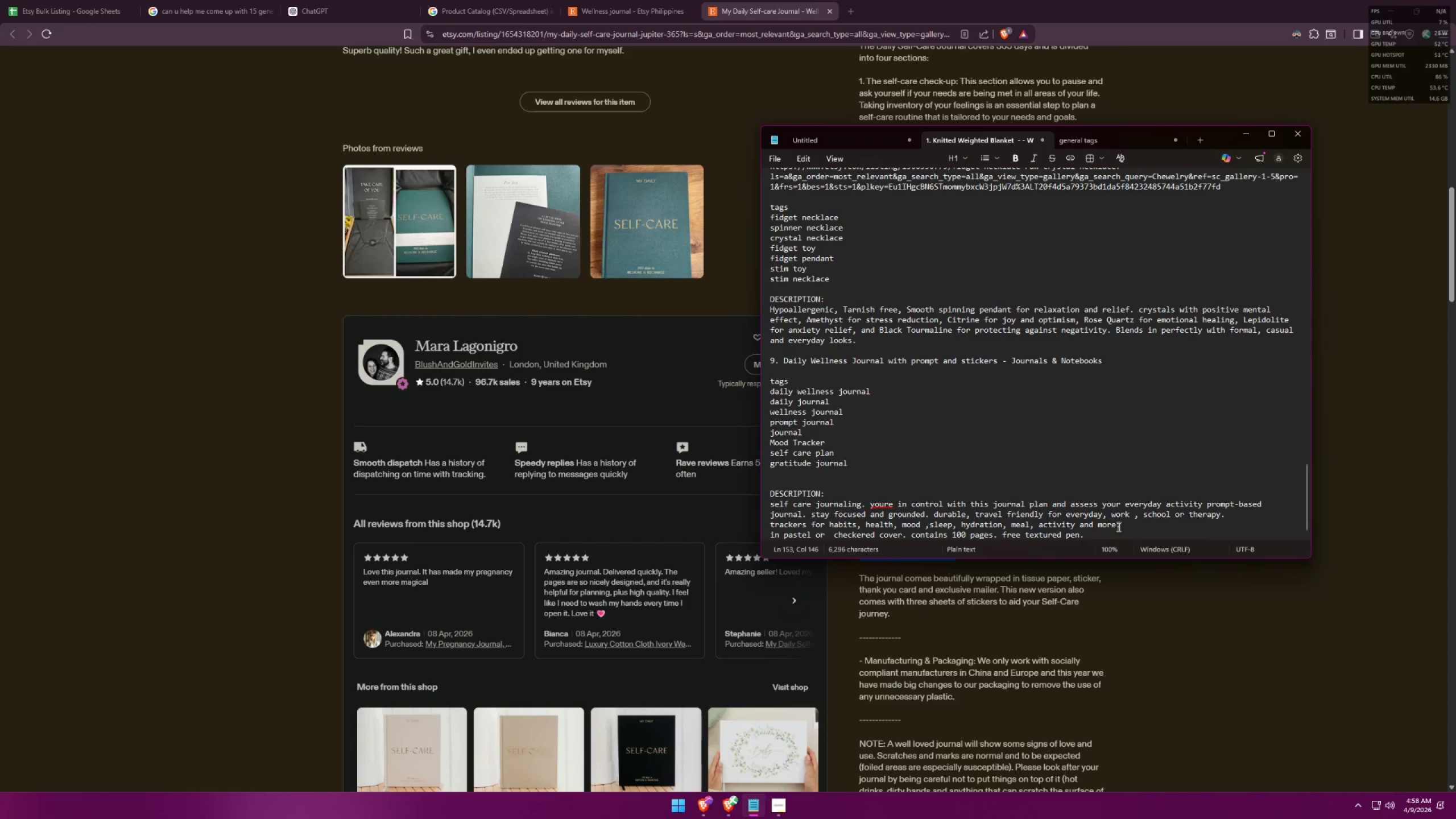 
left_click([1124, 532])
 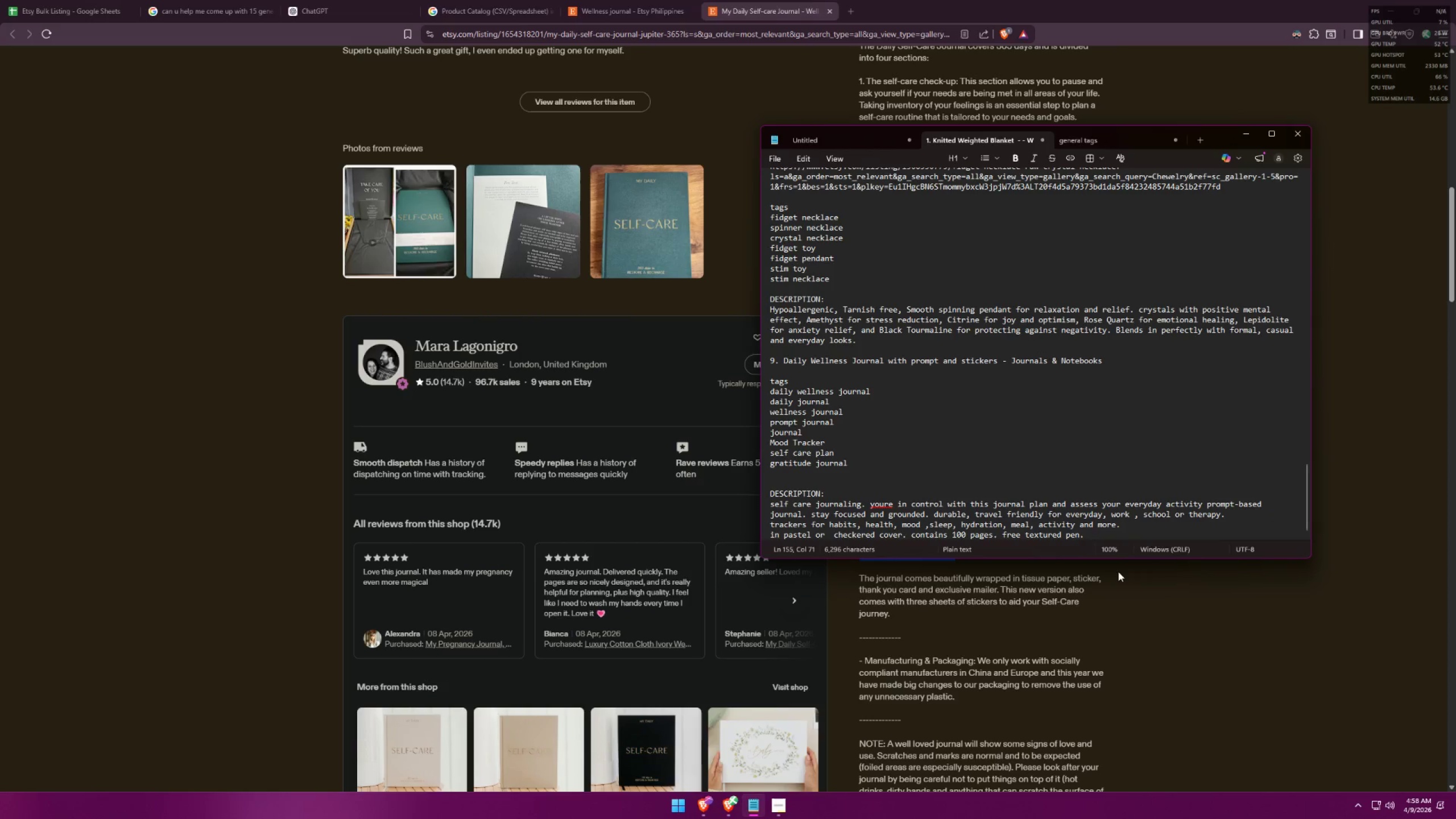 
key(Control+ControlLeft)
 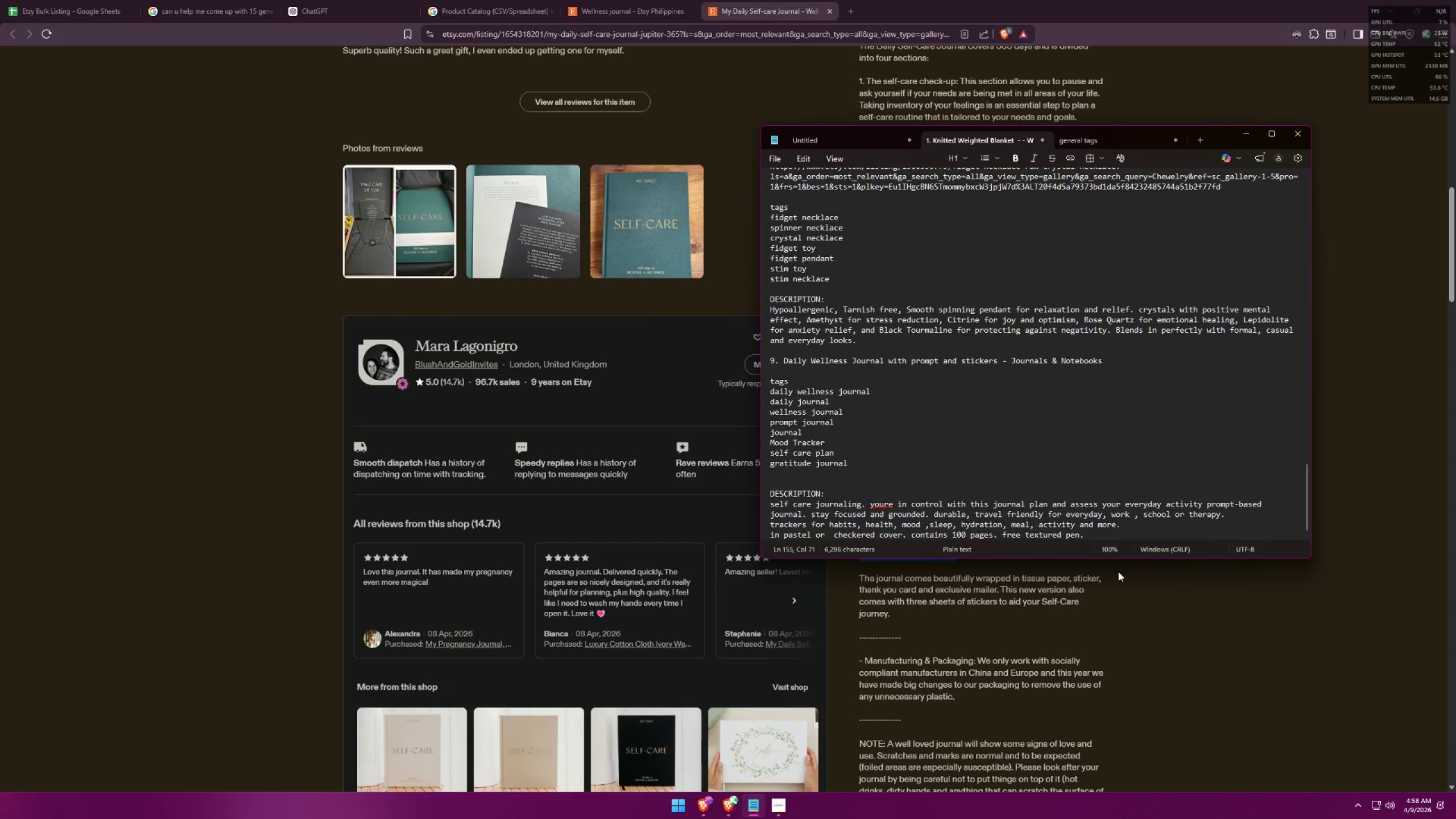 
key(Control+V)
 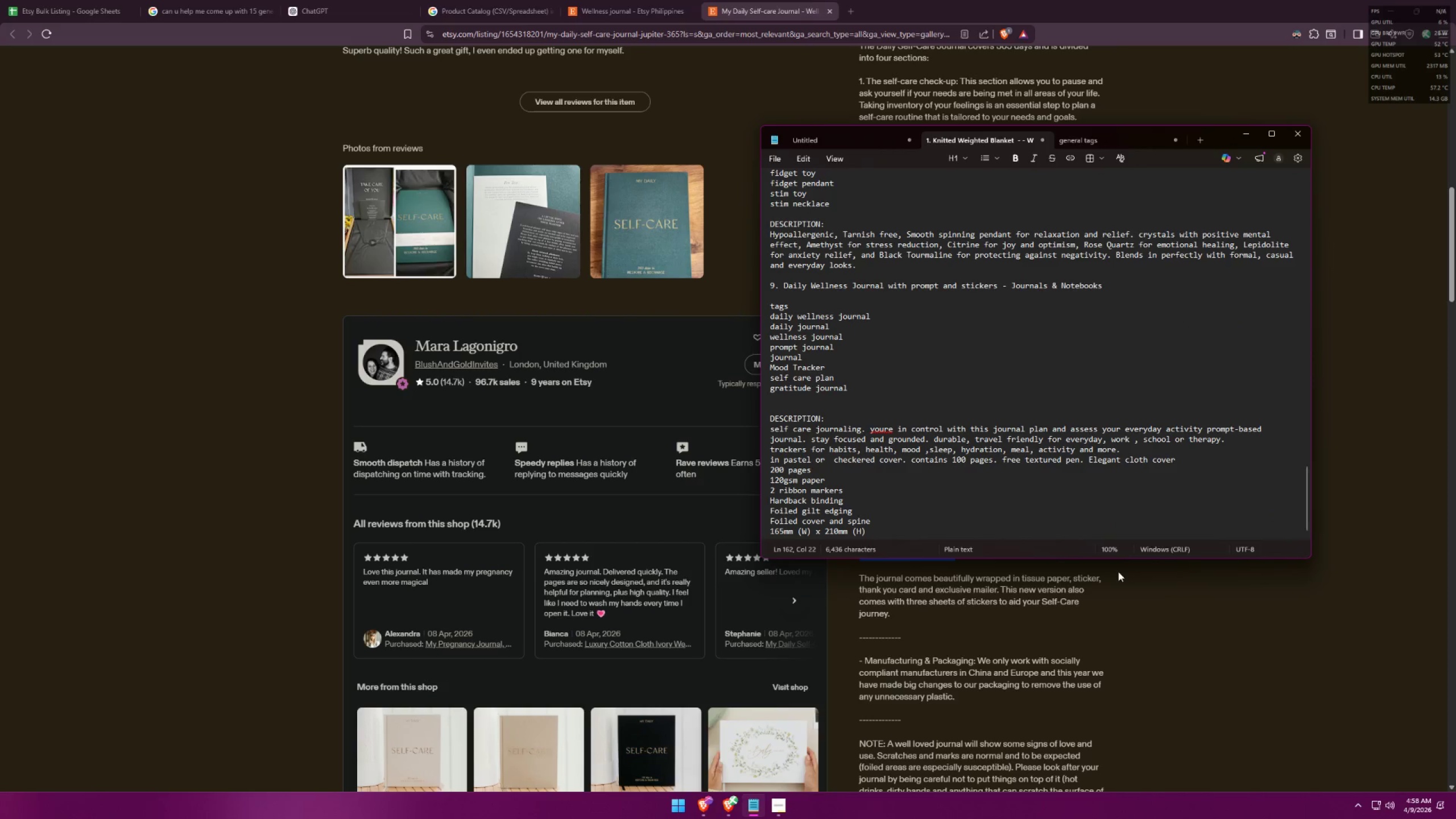 
scroll: coordinate [946, 467], scroll_direction: down, amount: 3.0
 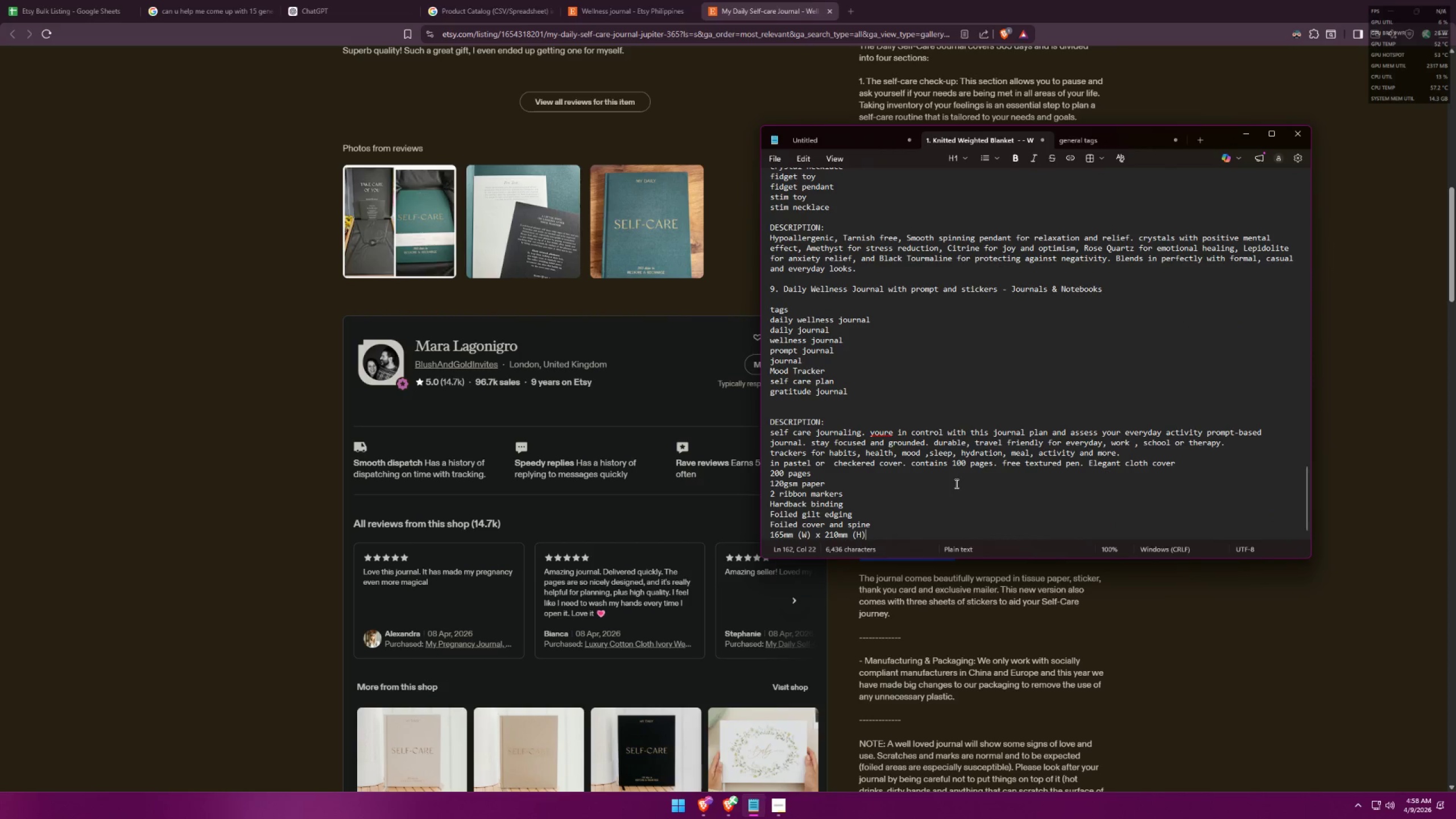 
key(Shift+Enter)
 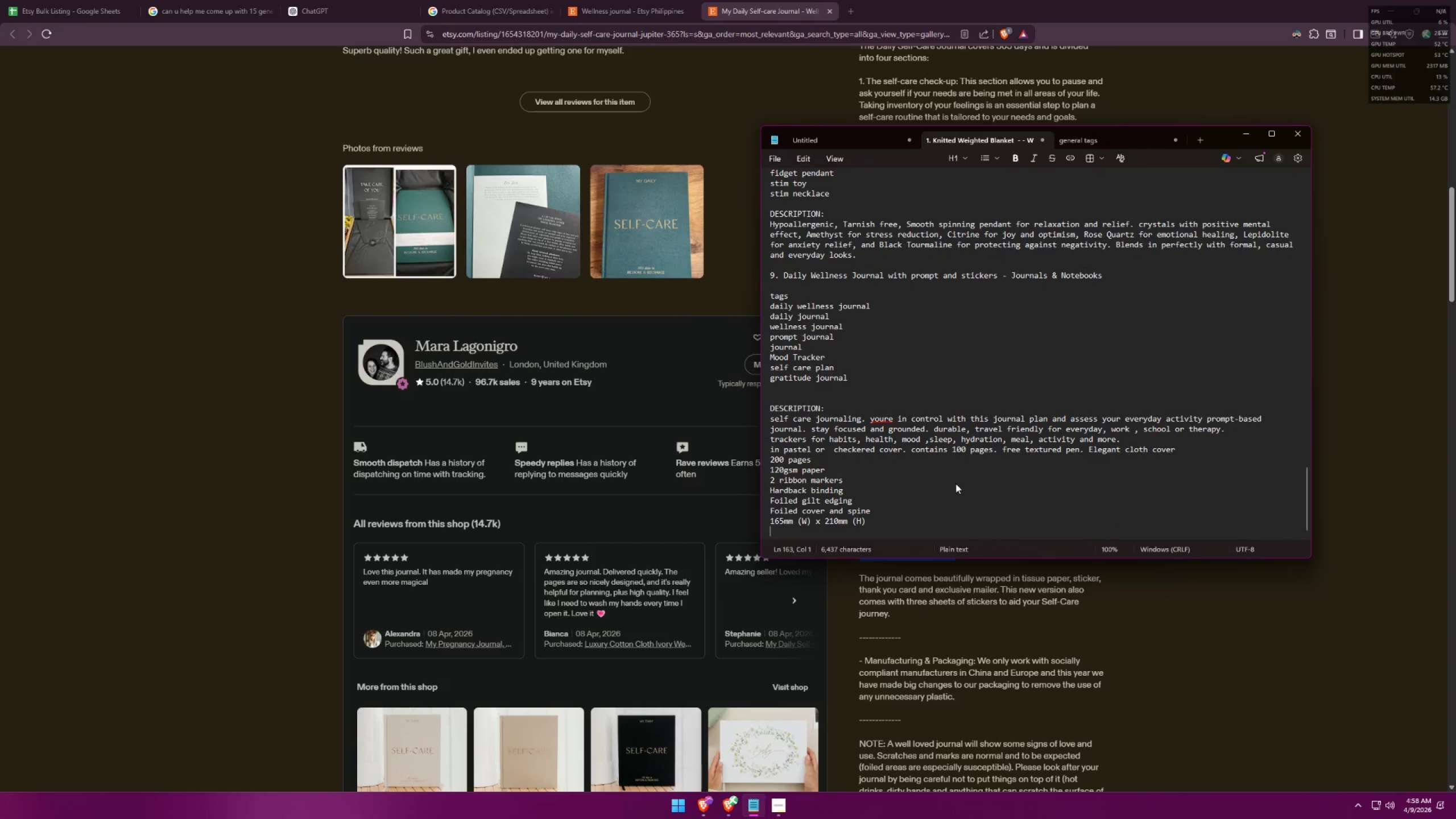 
key(Shift+Enter)
 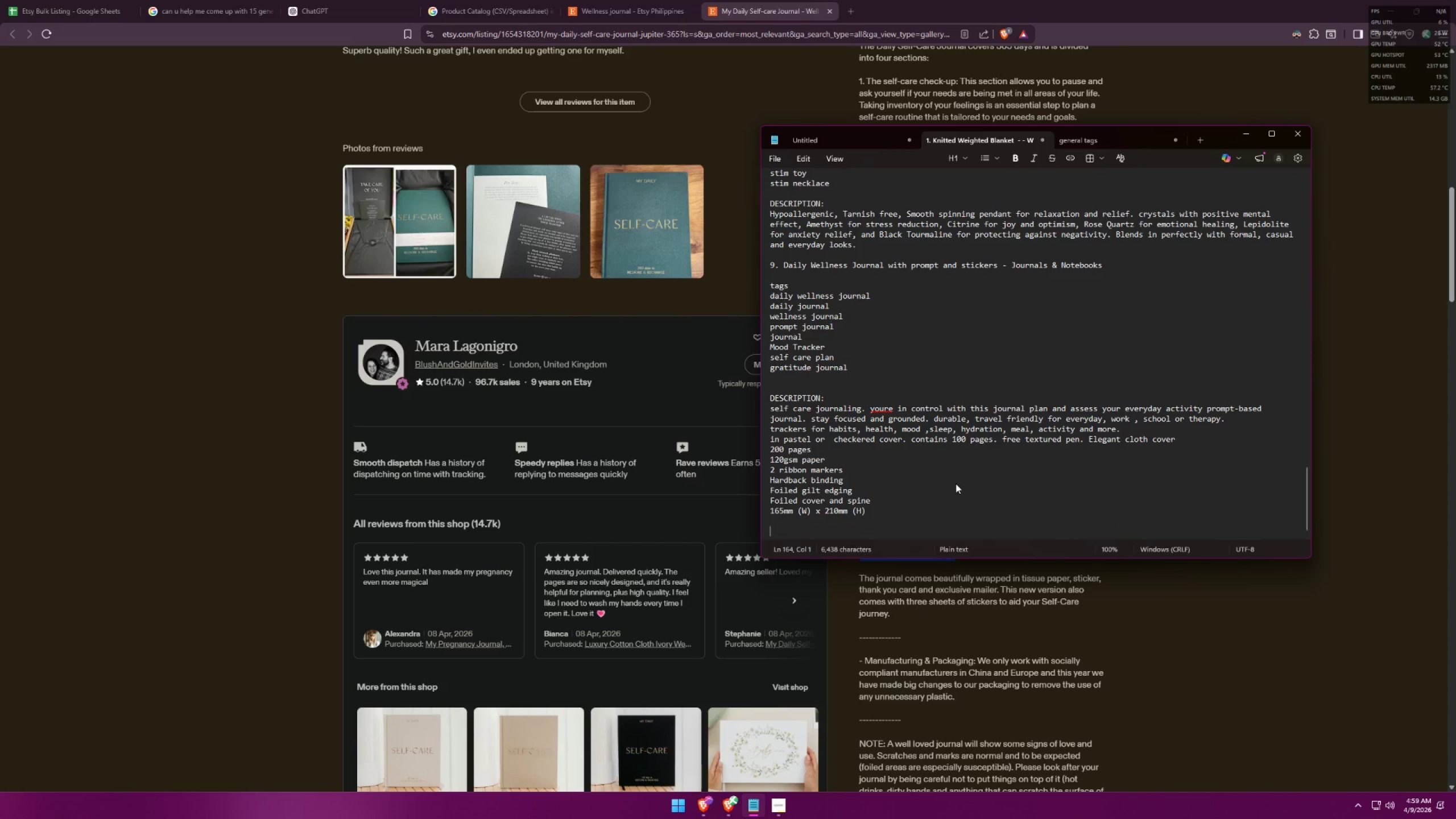 
key(Alt+AltLeft)
 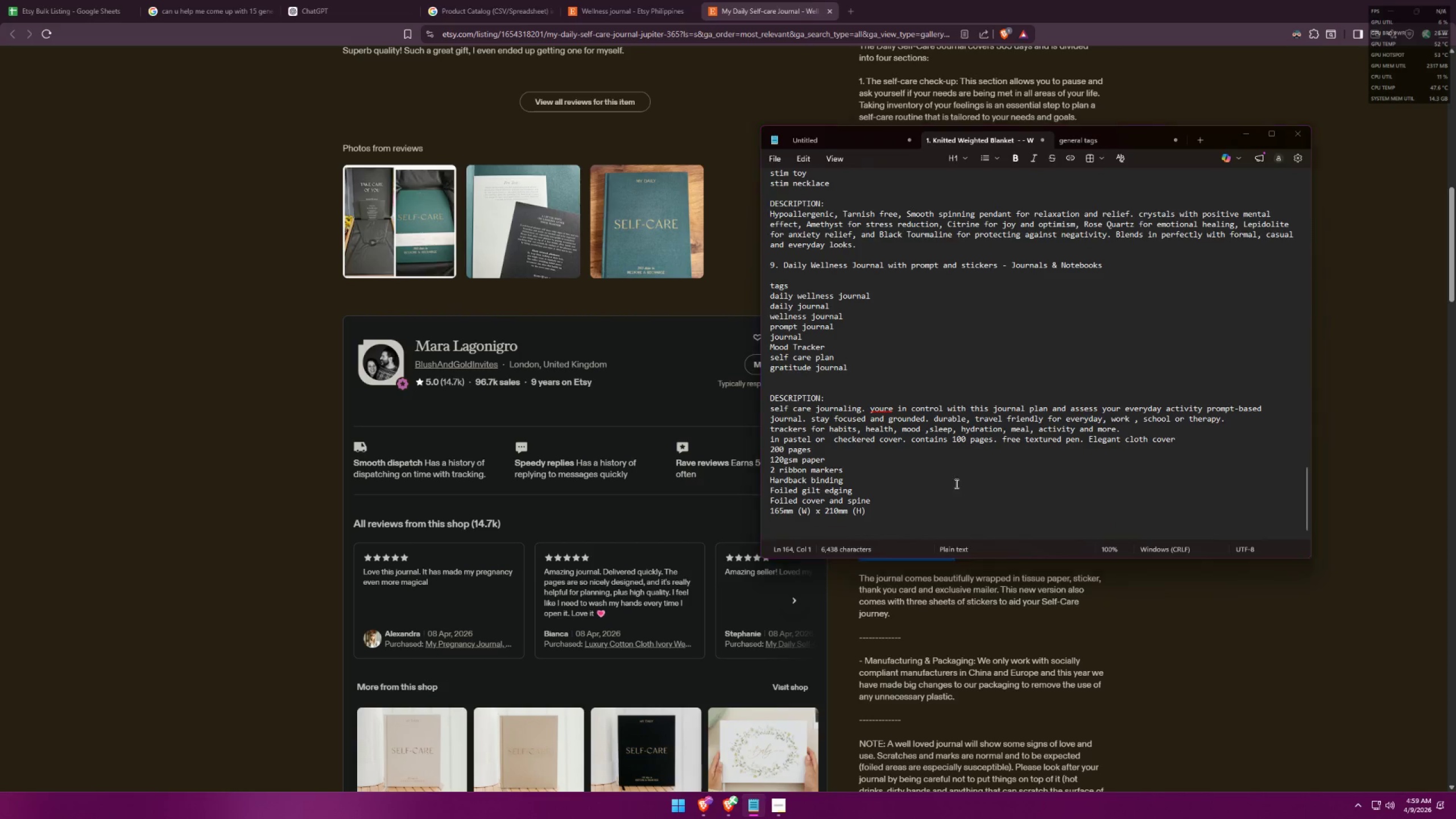 
key(Alt+Tab)
 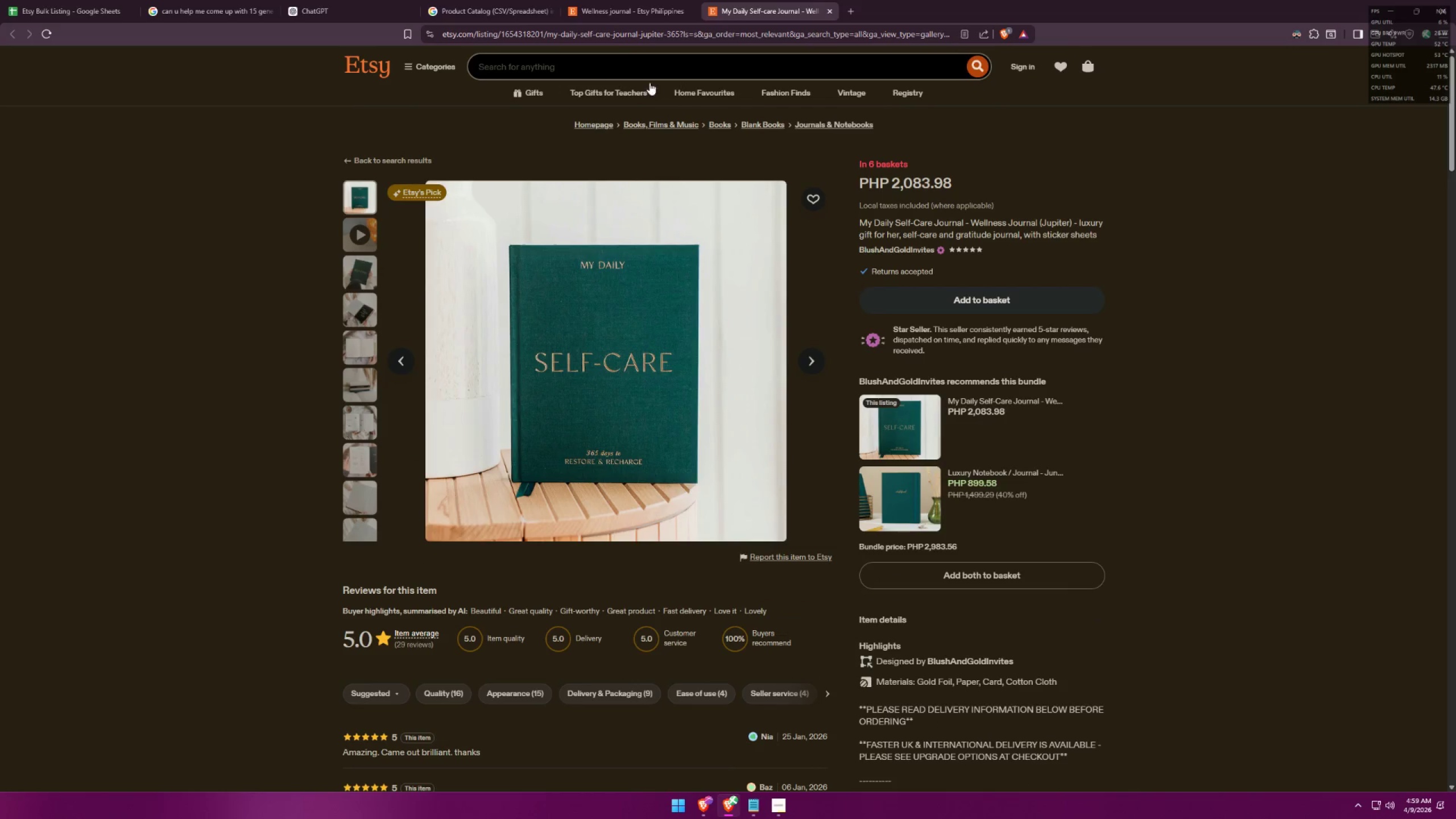 
left_click([621, 39])
 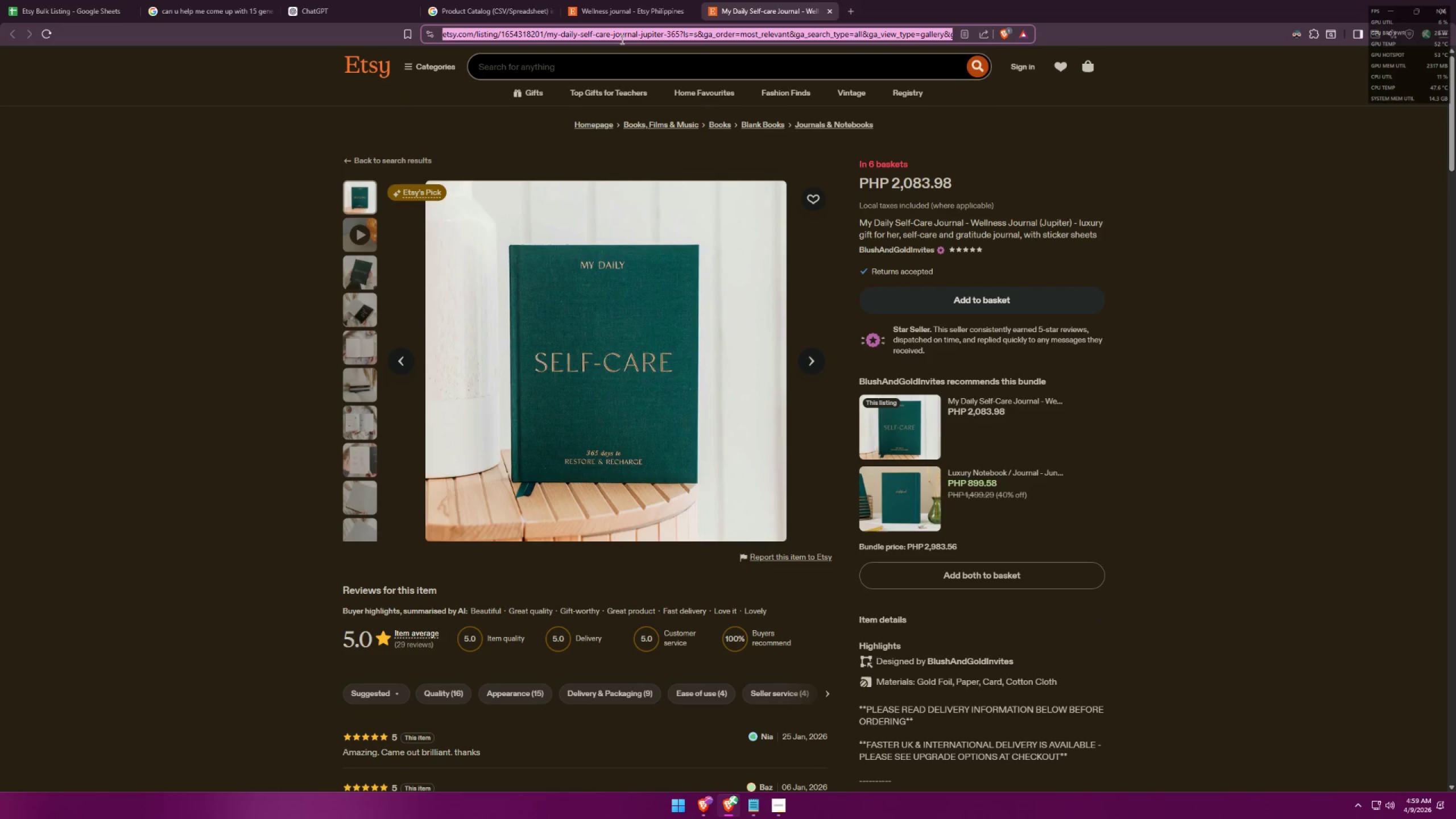 
key(Control+C)
 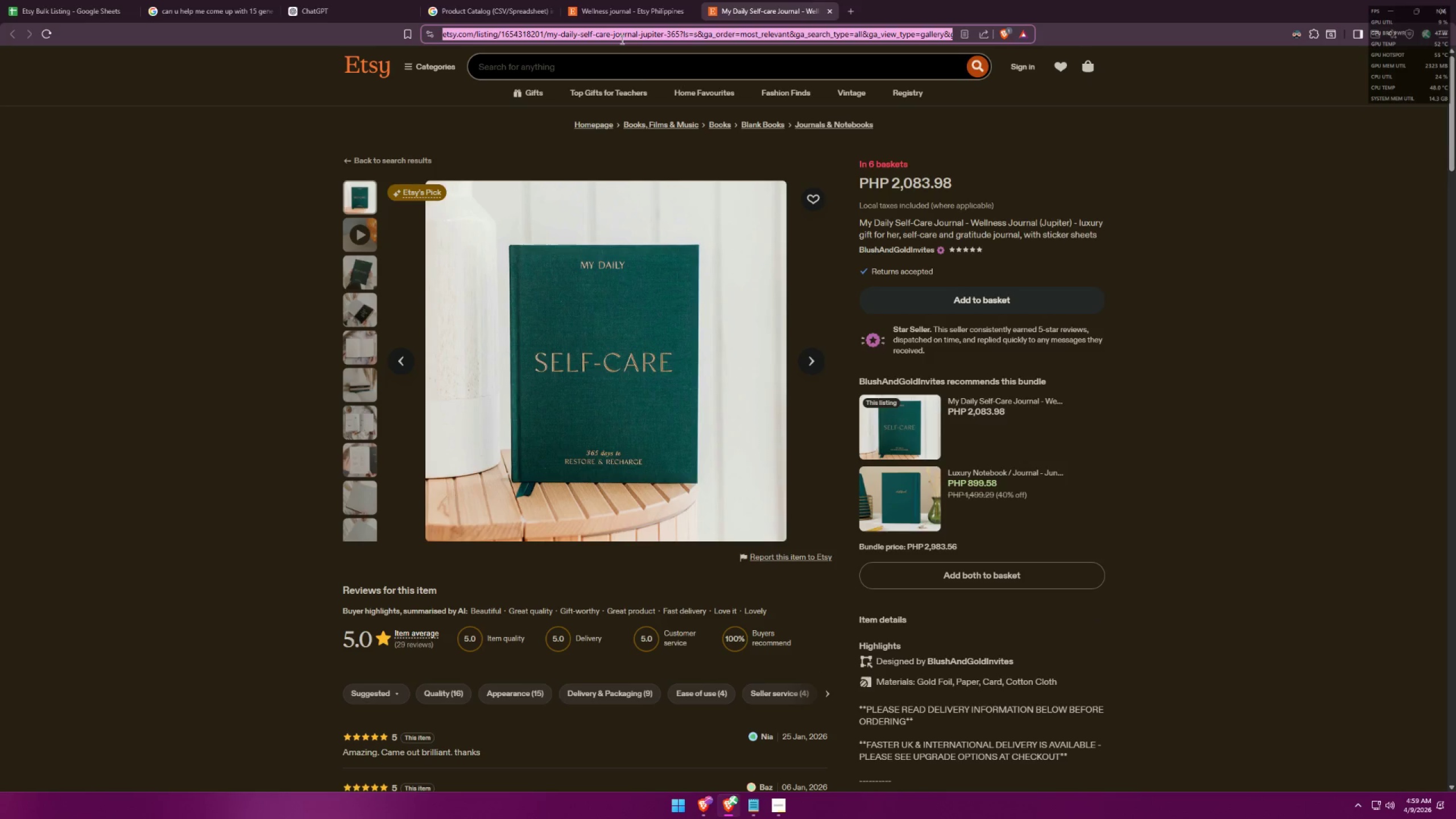 
key(Alt+AltLeft)
 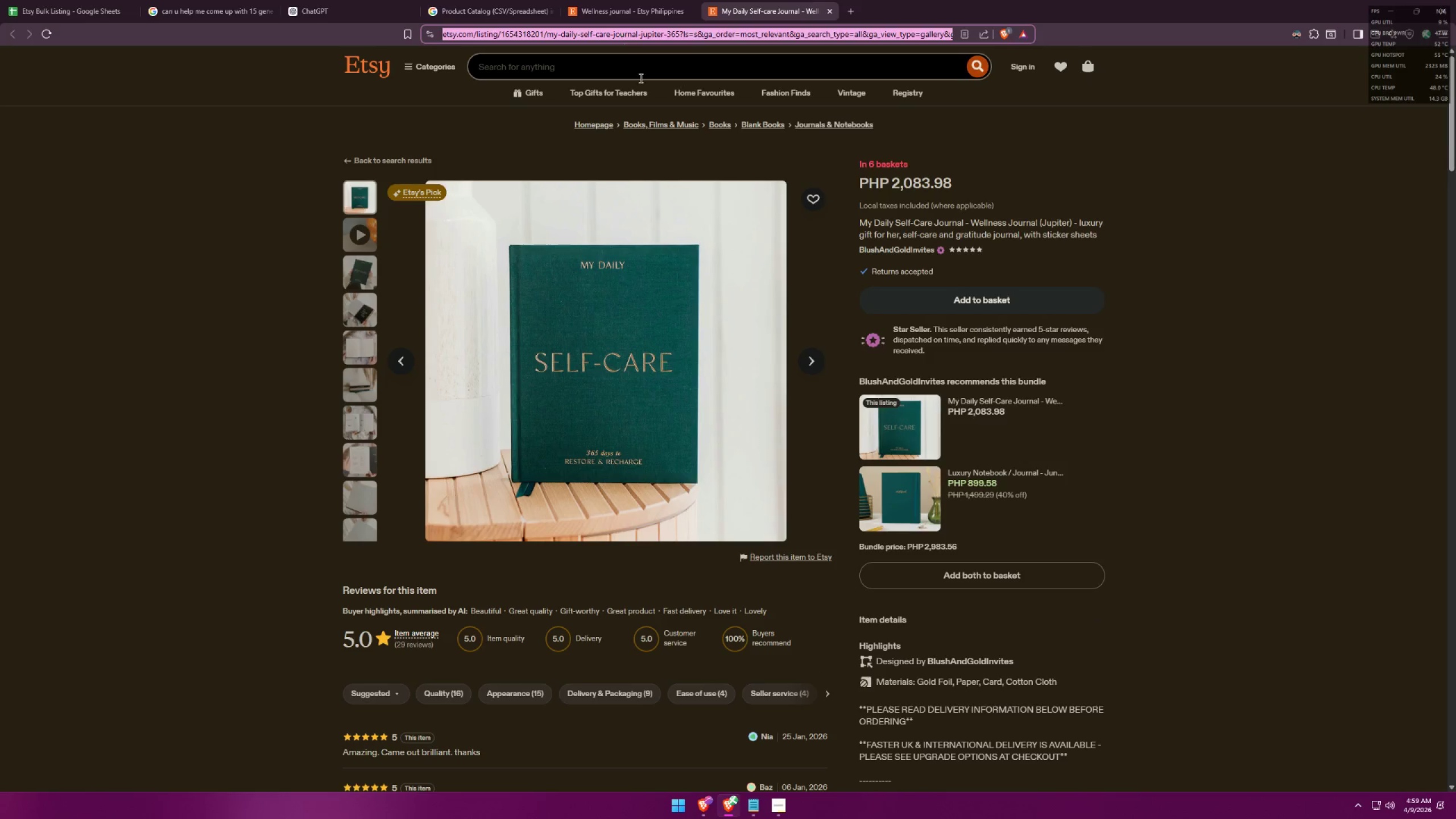 
key(Alt+Tab)
 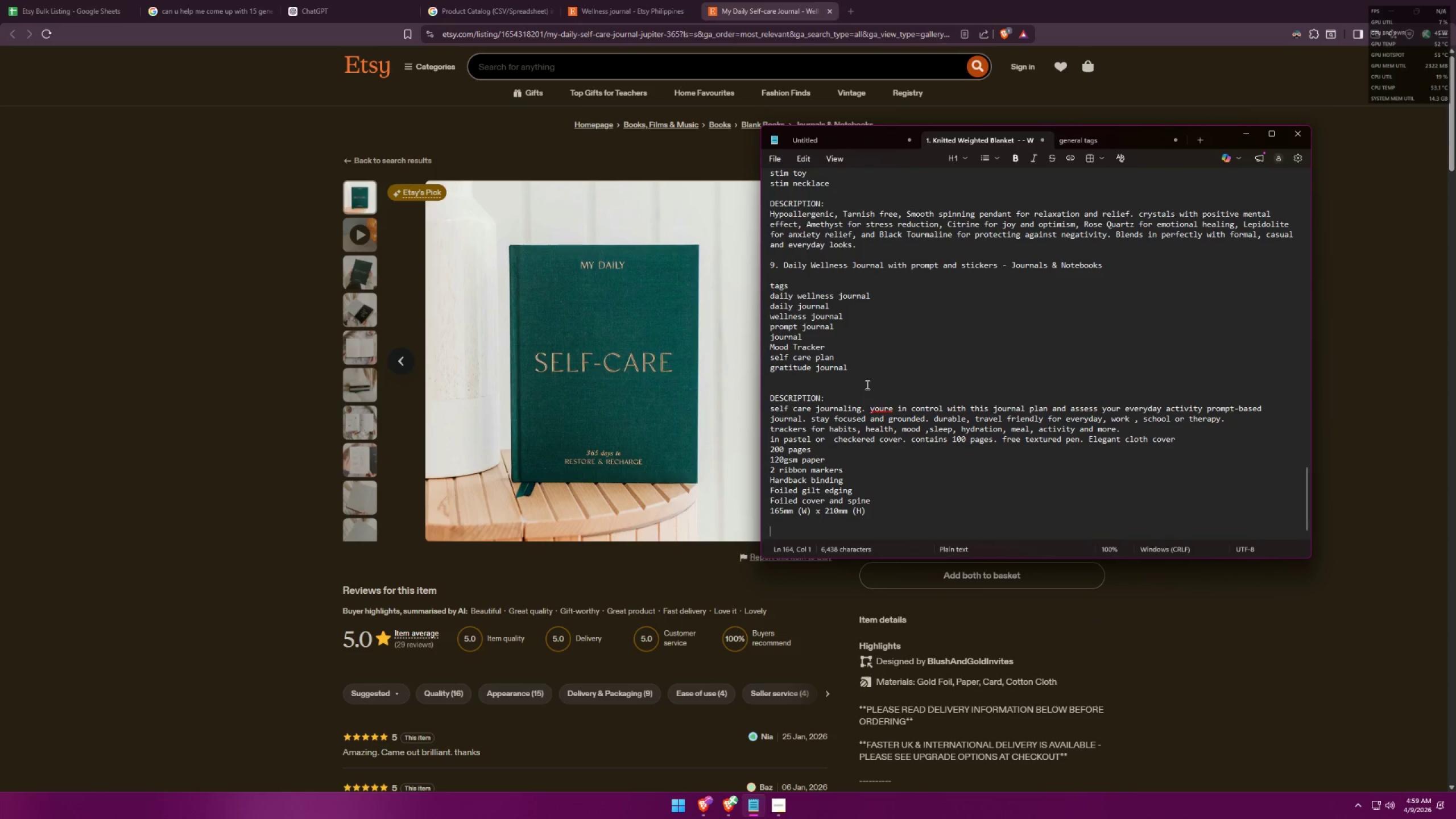 
left_click([909, 277])
 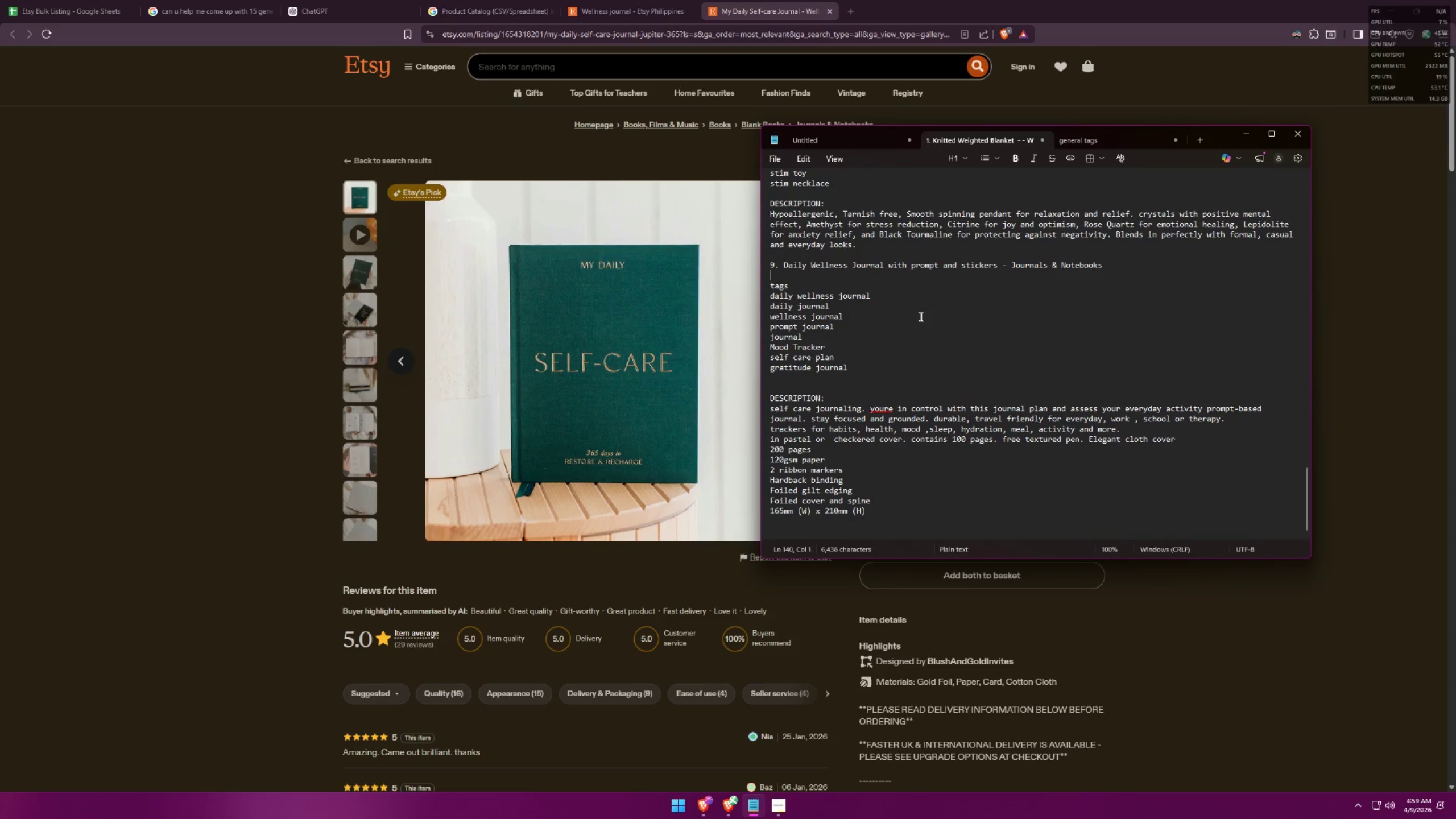 
key(Shift+Backslash)
 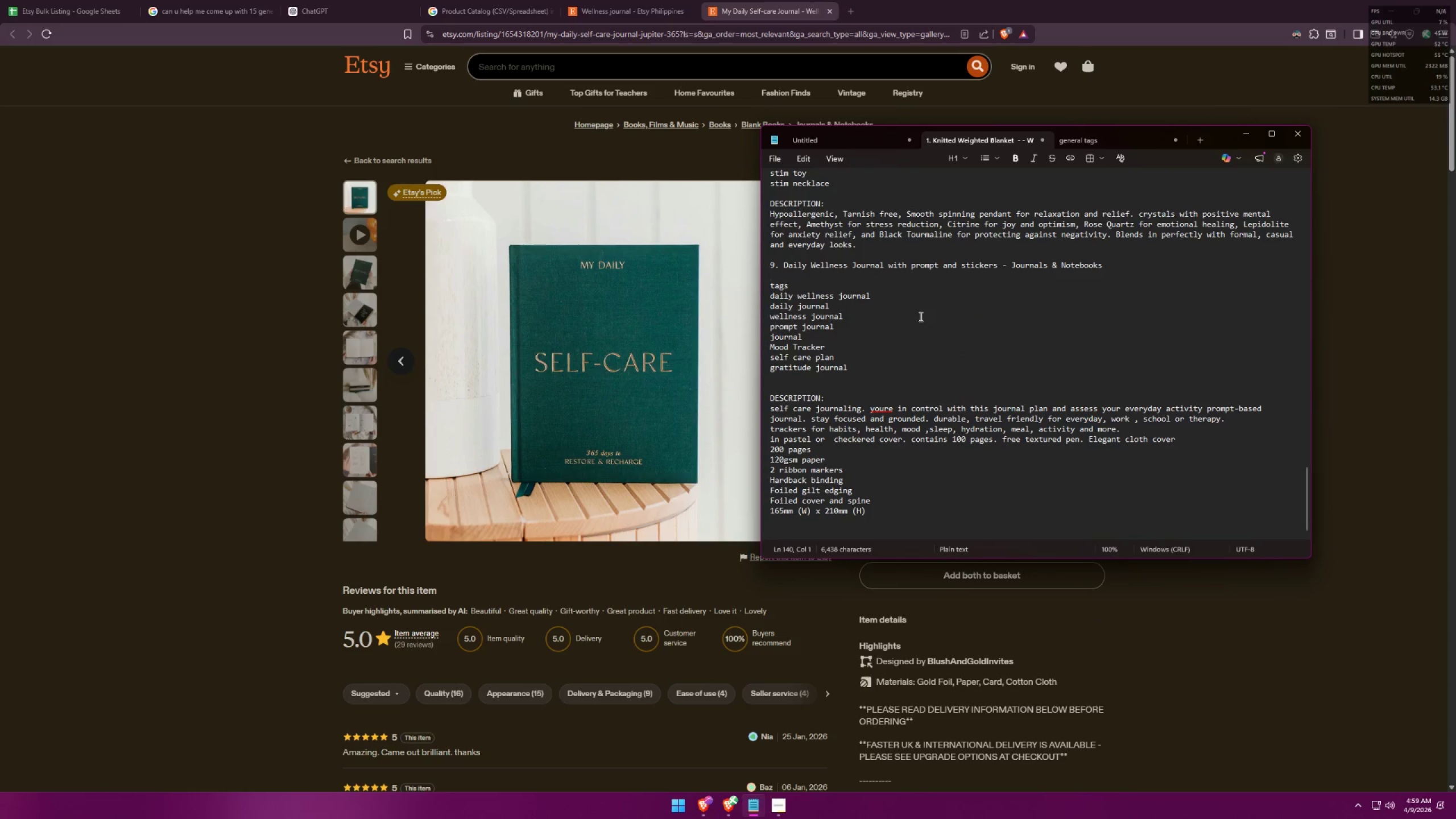 
key(Shift+Enter)
 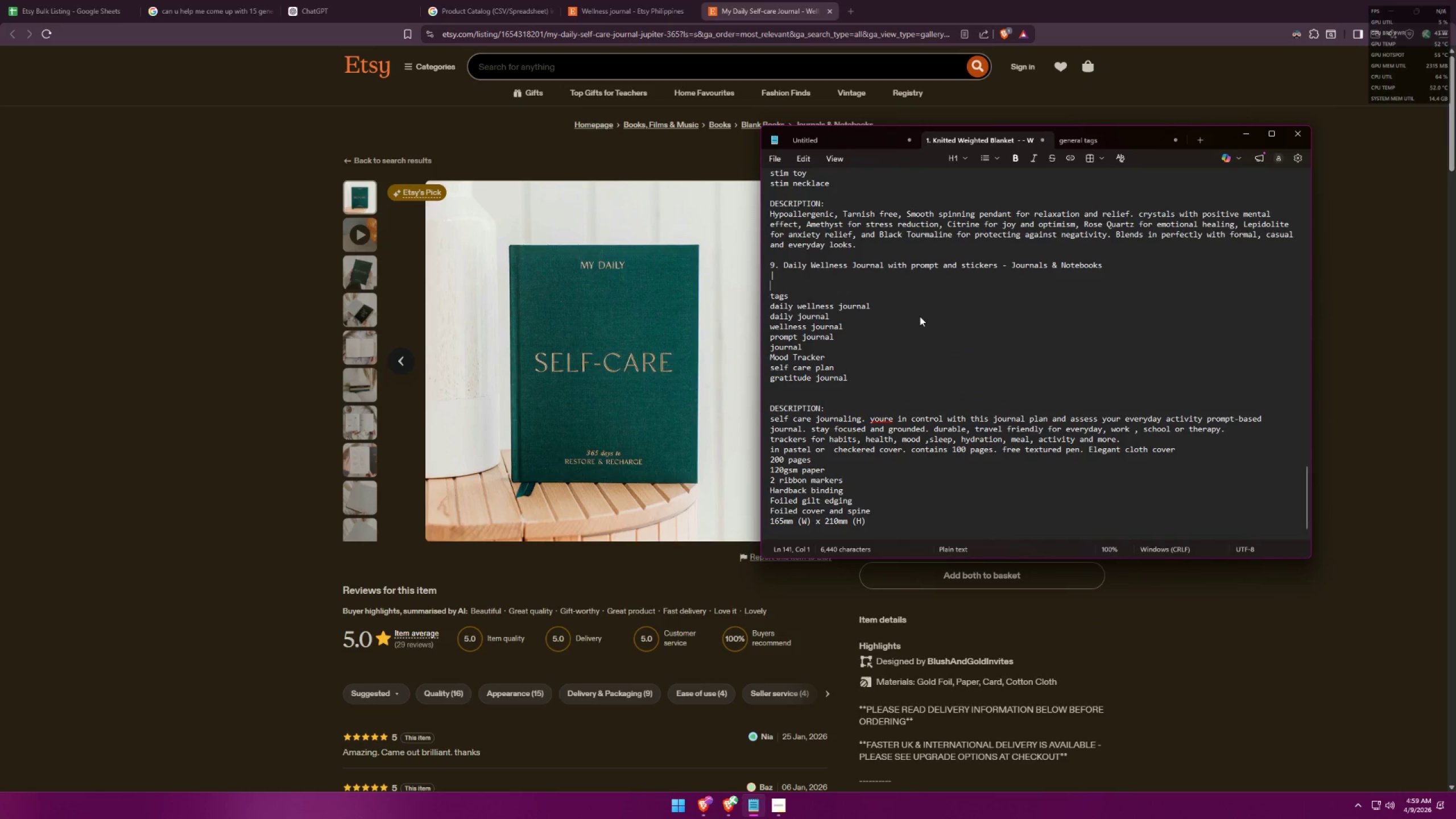 
key(Backspace)
 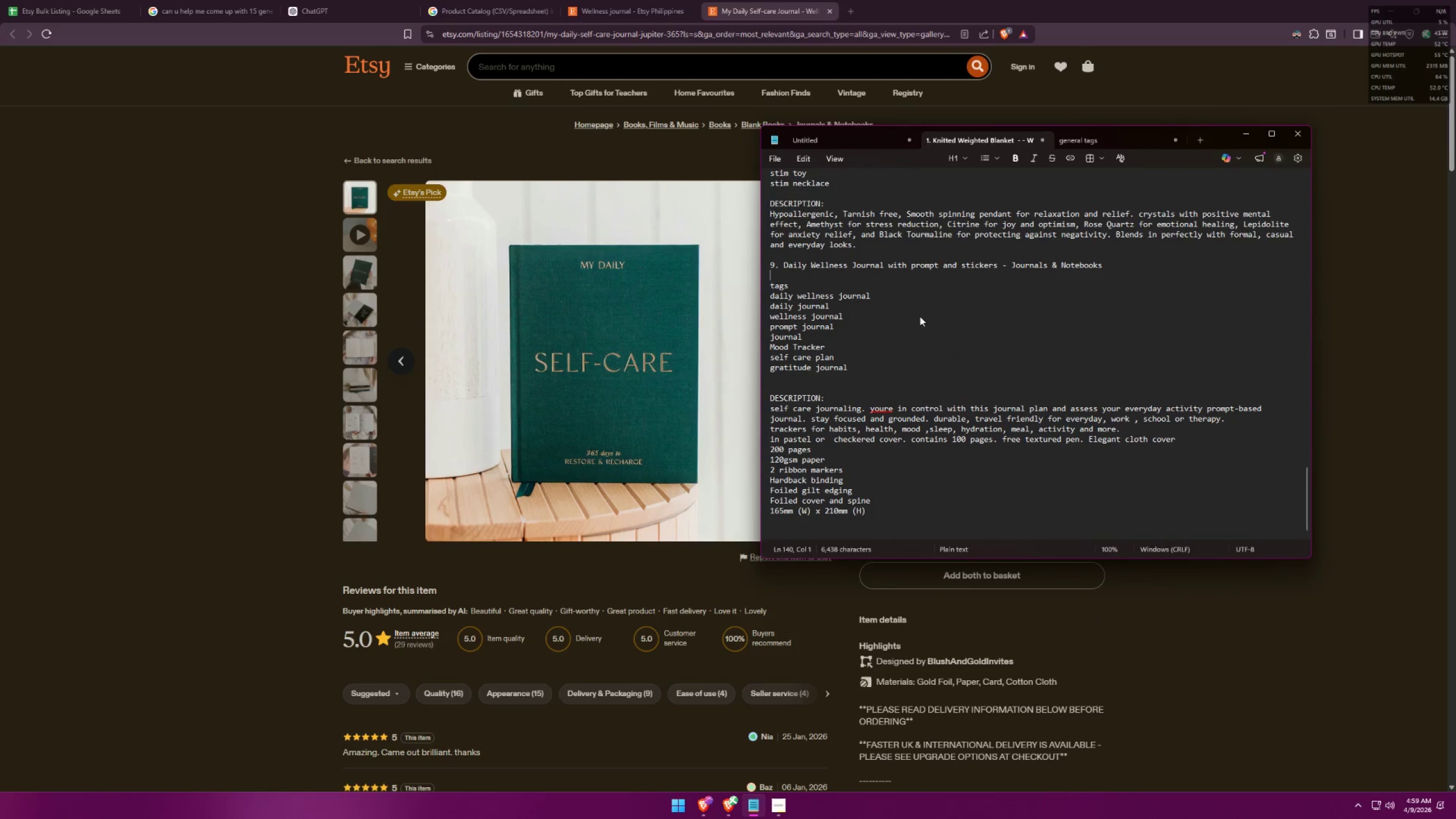 
key(Backspace)
 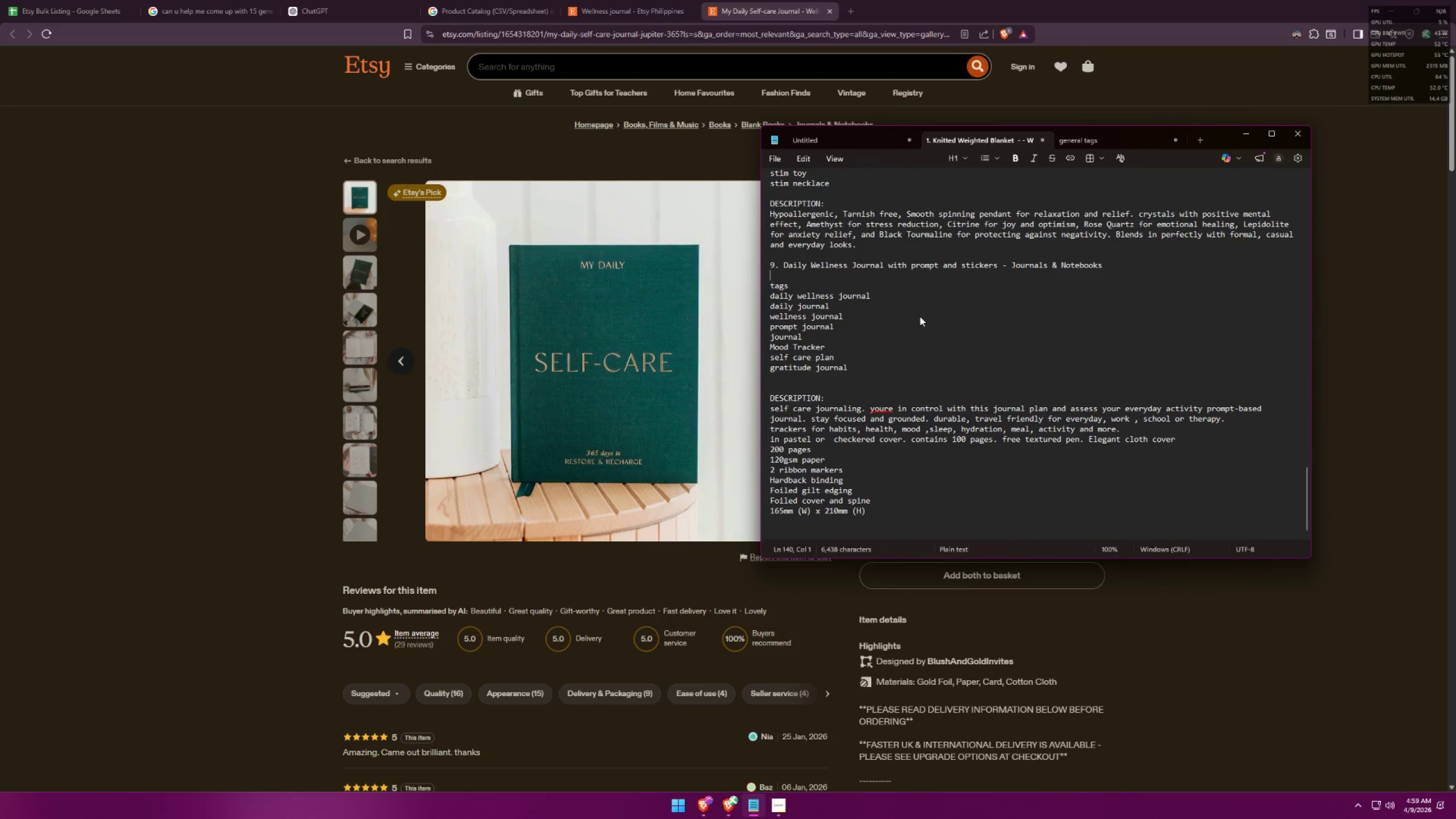 
key(Shift+Enter)
 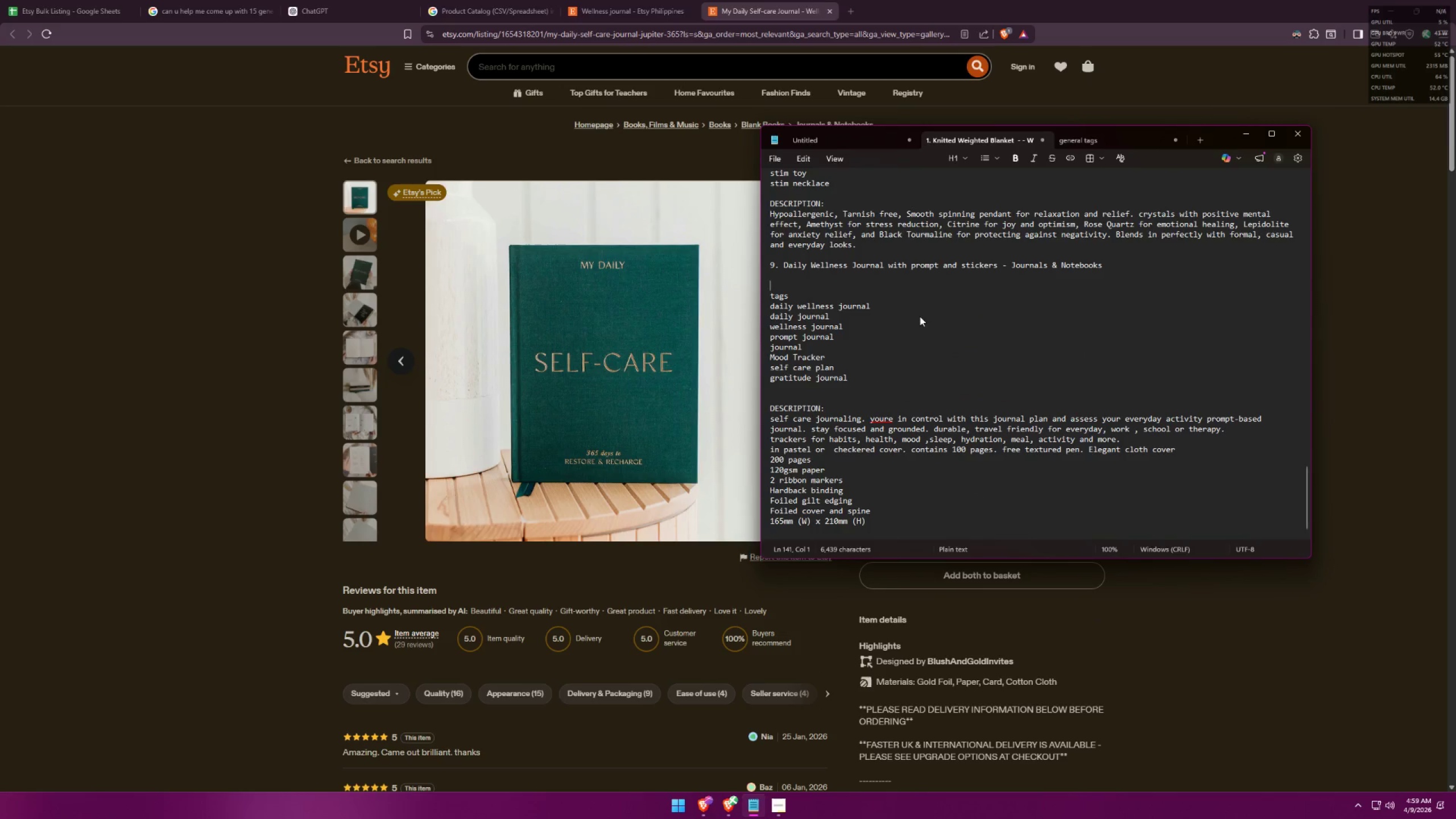 
key(ArrowUp)
 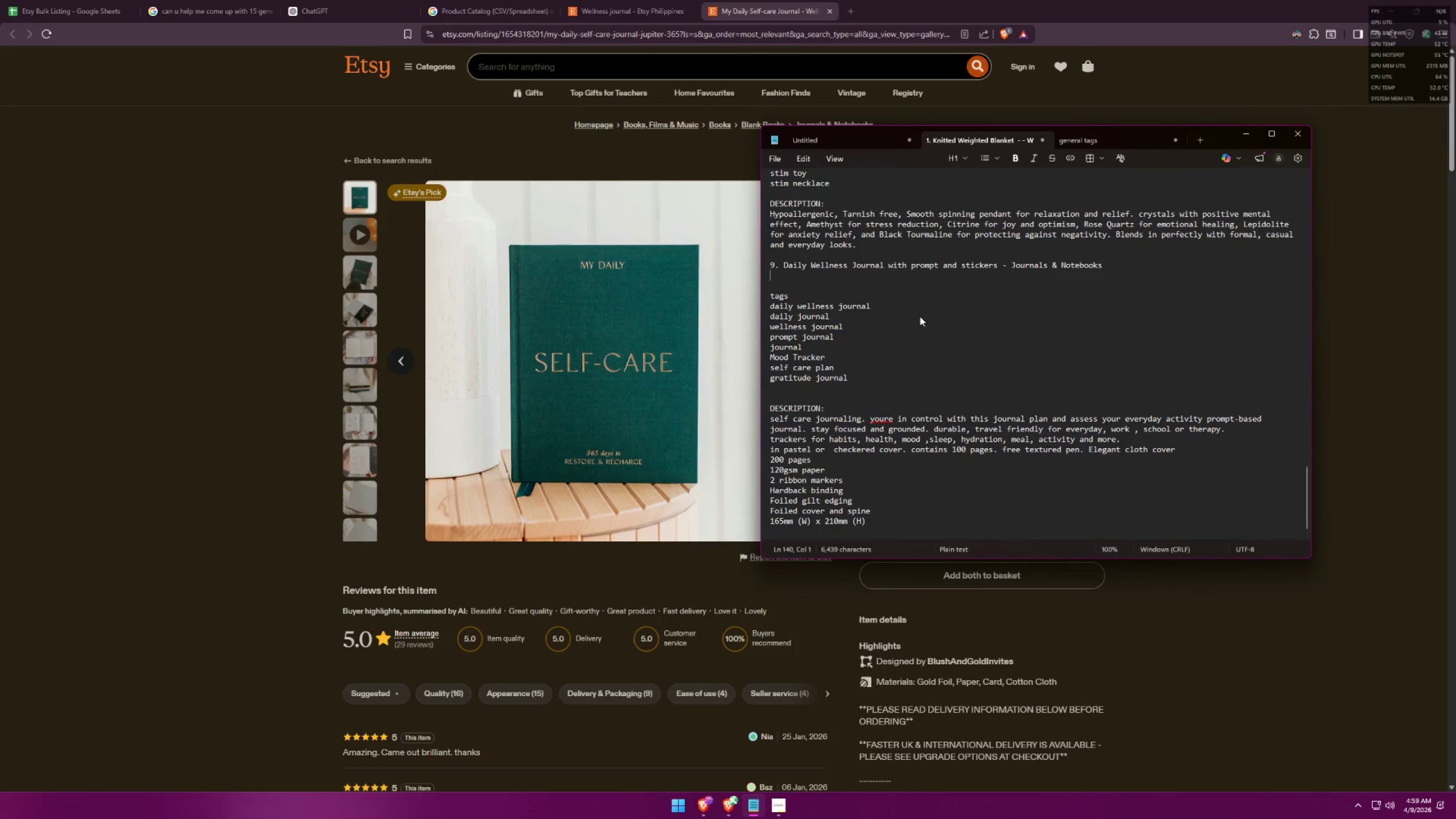 
key(Control+ControlLeft)
 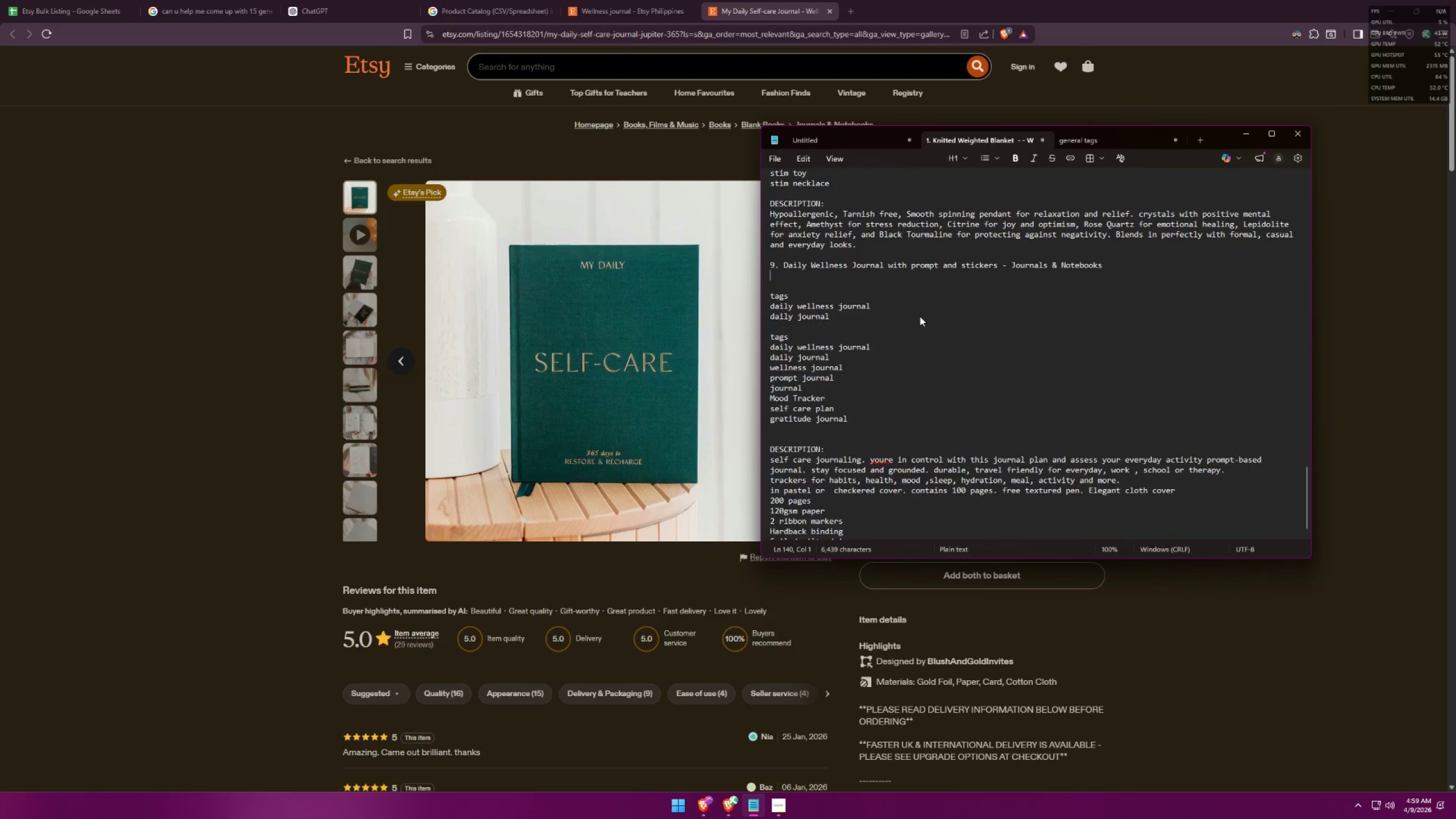 
key(Control+V)
 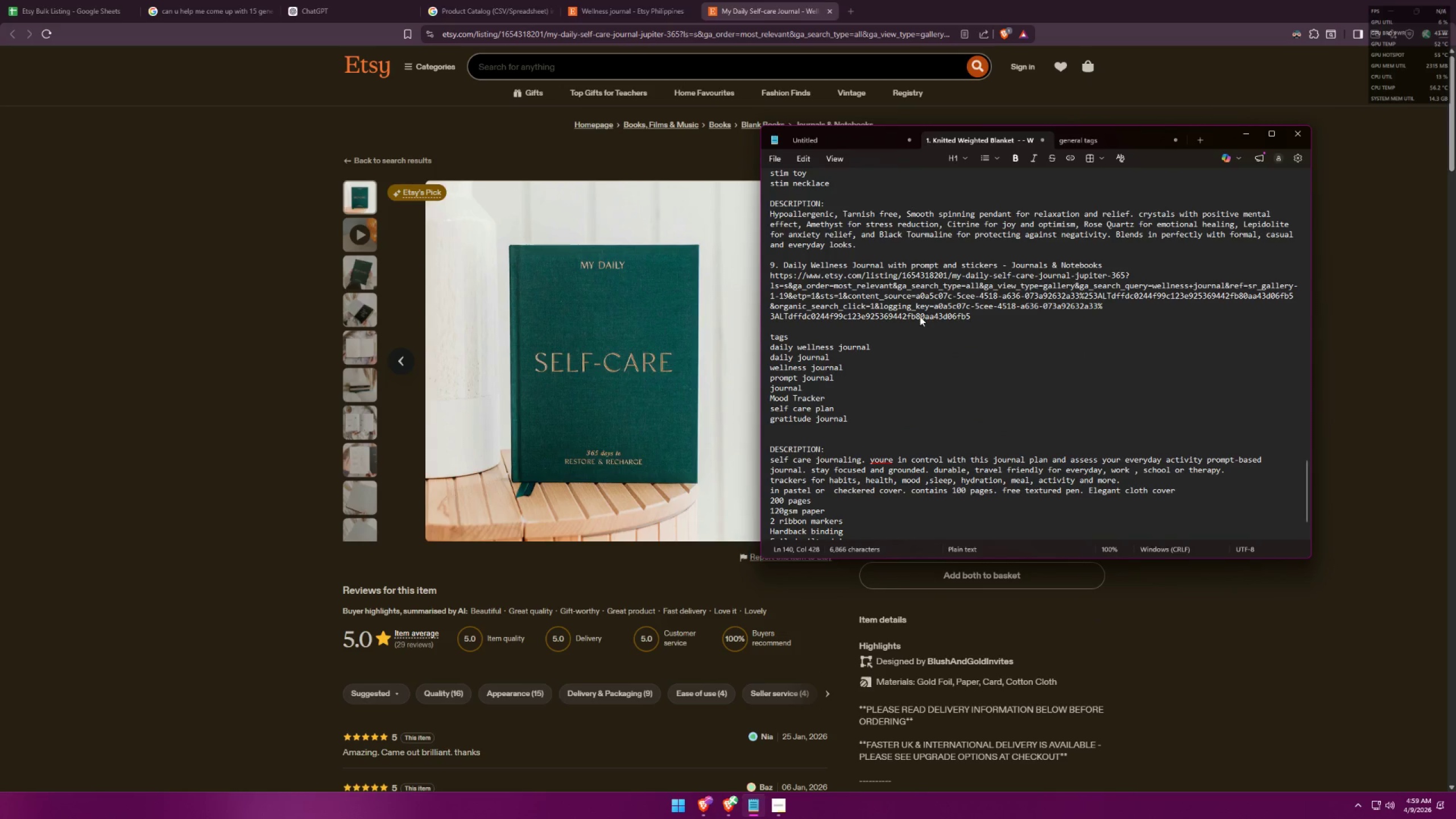 
left_click([898, 533])
 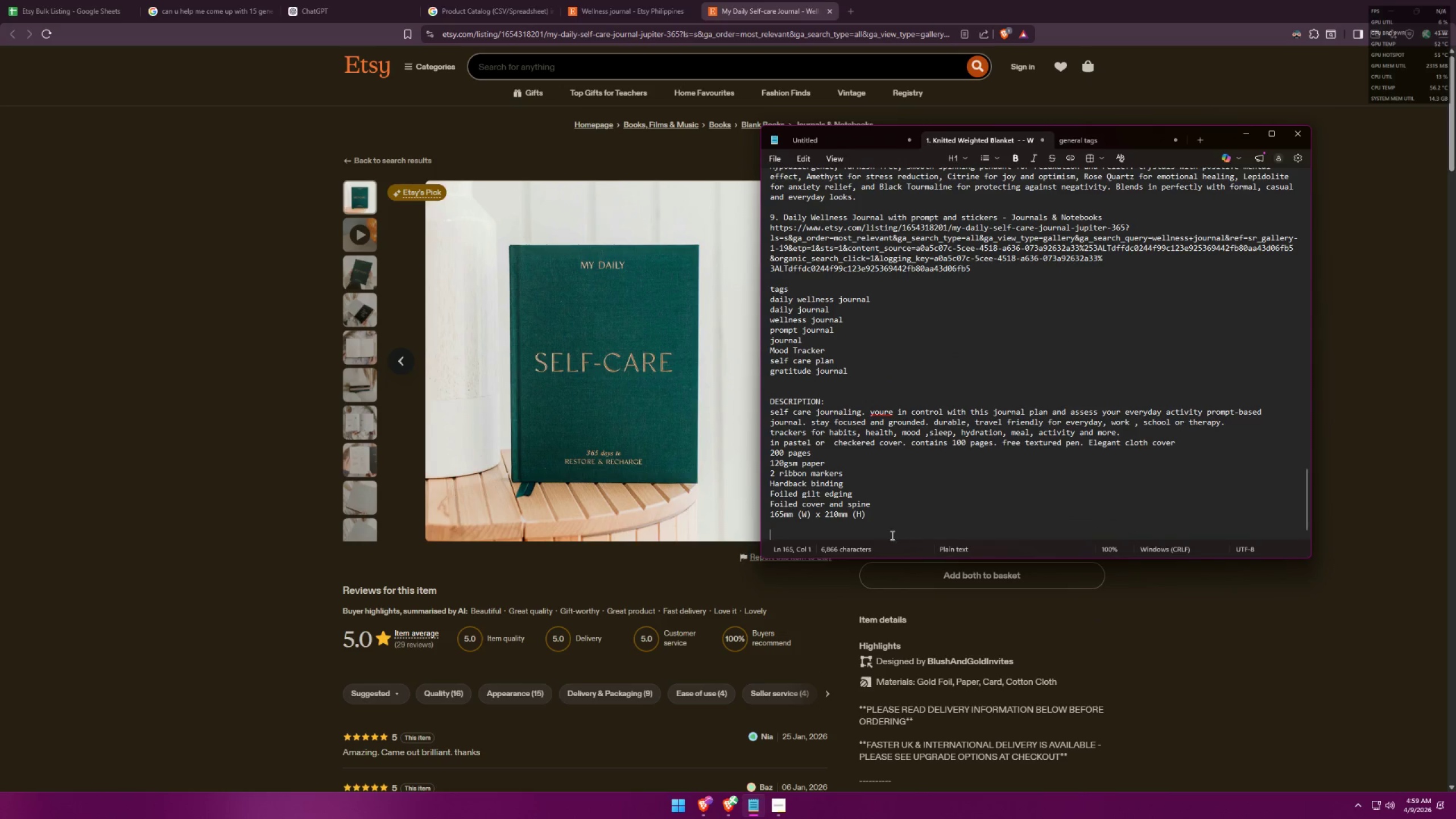 
scroll: coordinate [928, 432], scroll_direction: down, amount: 8.0
 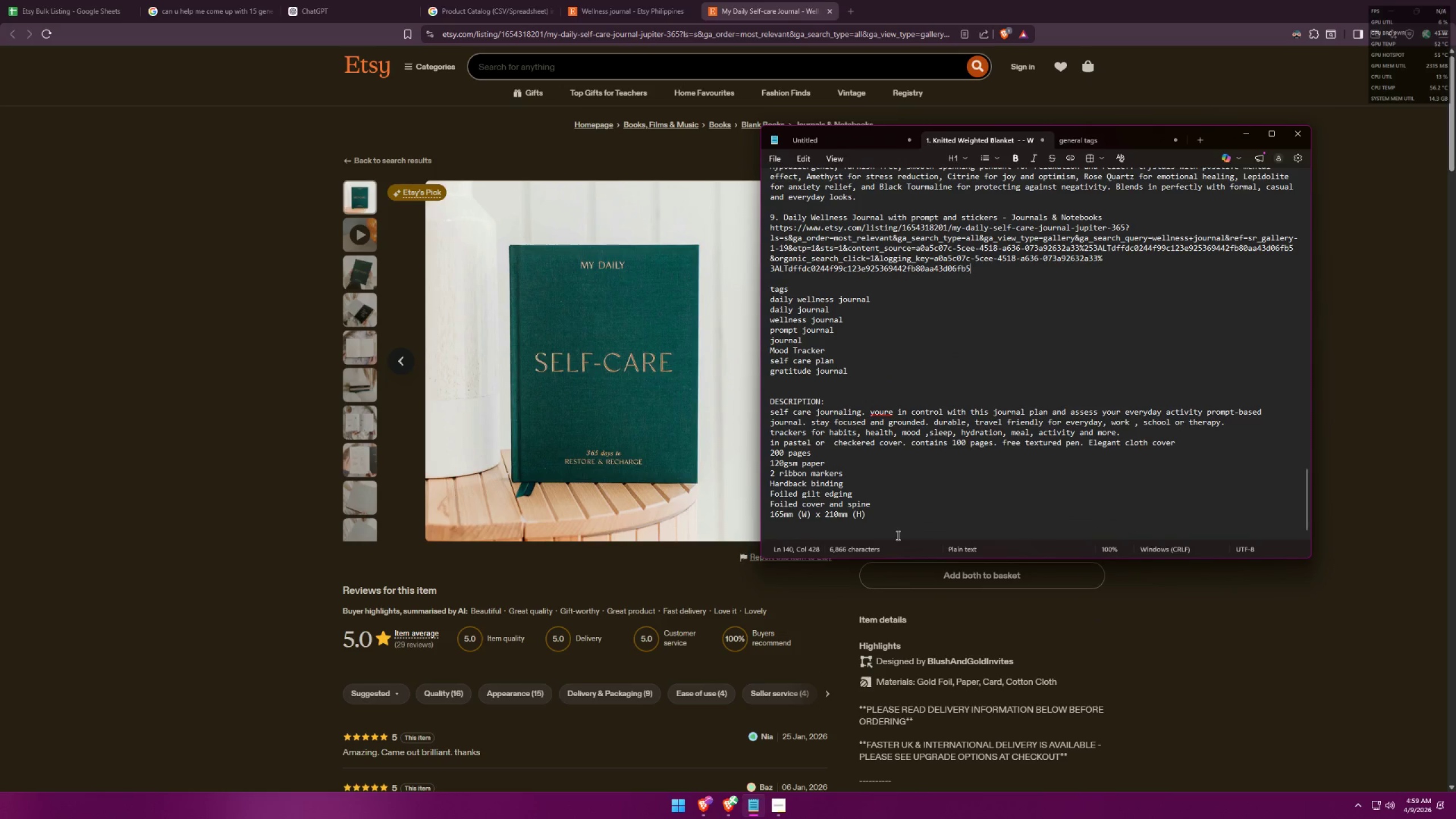 
key(Shift+ShiftLeft)
 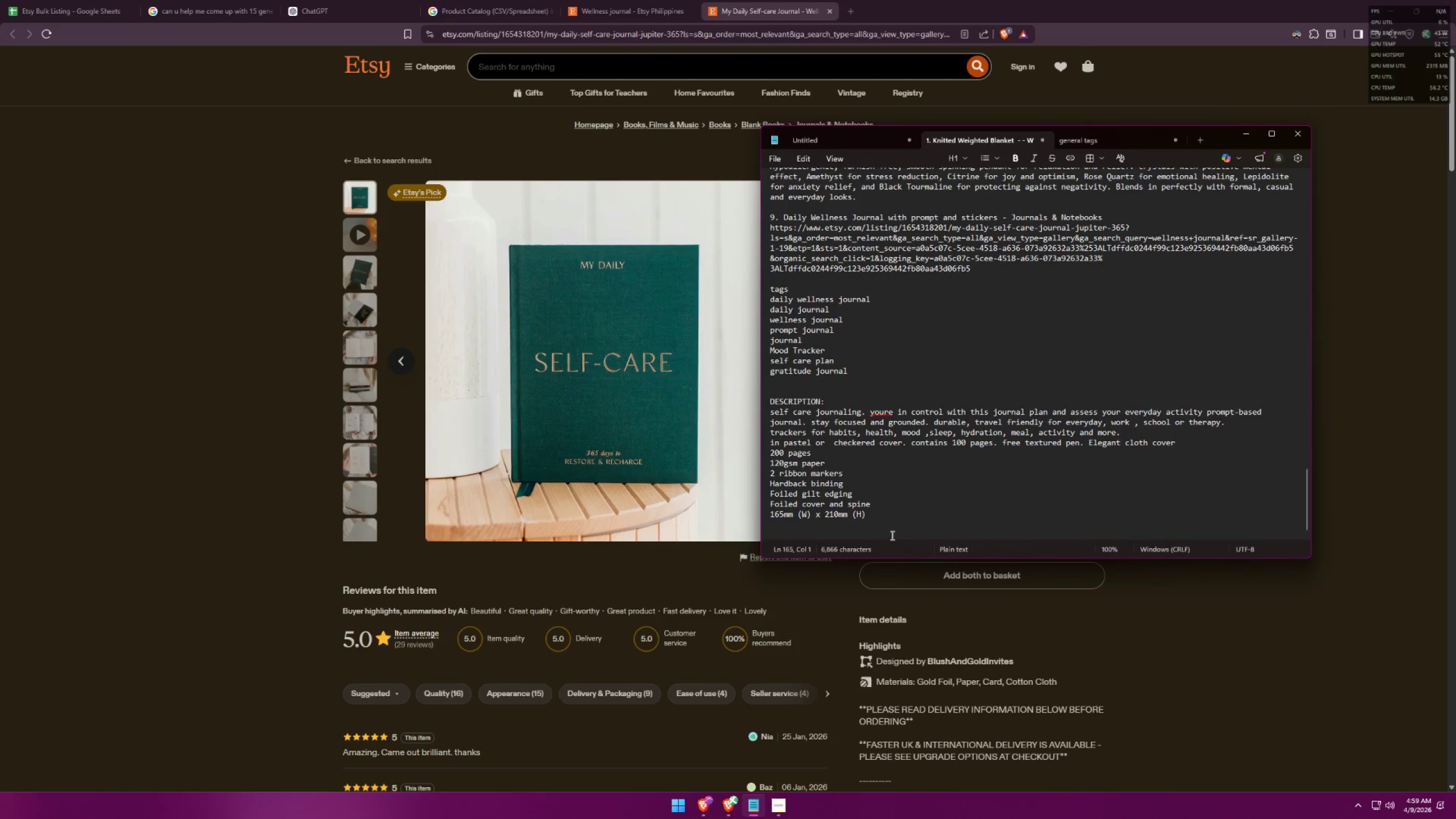 
key(Shift+Enter)
 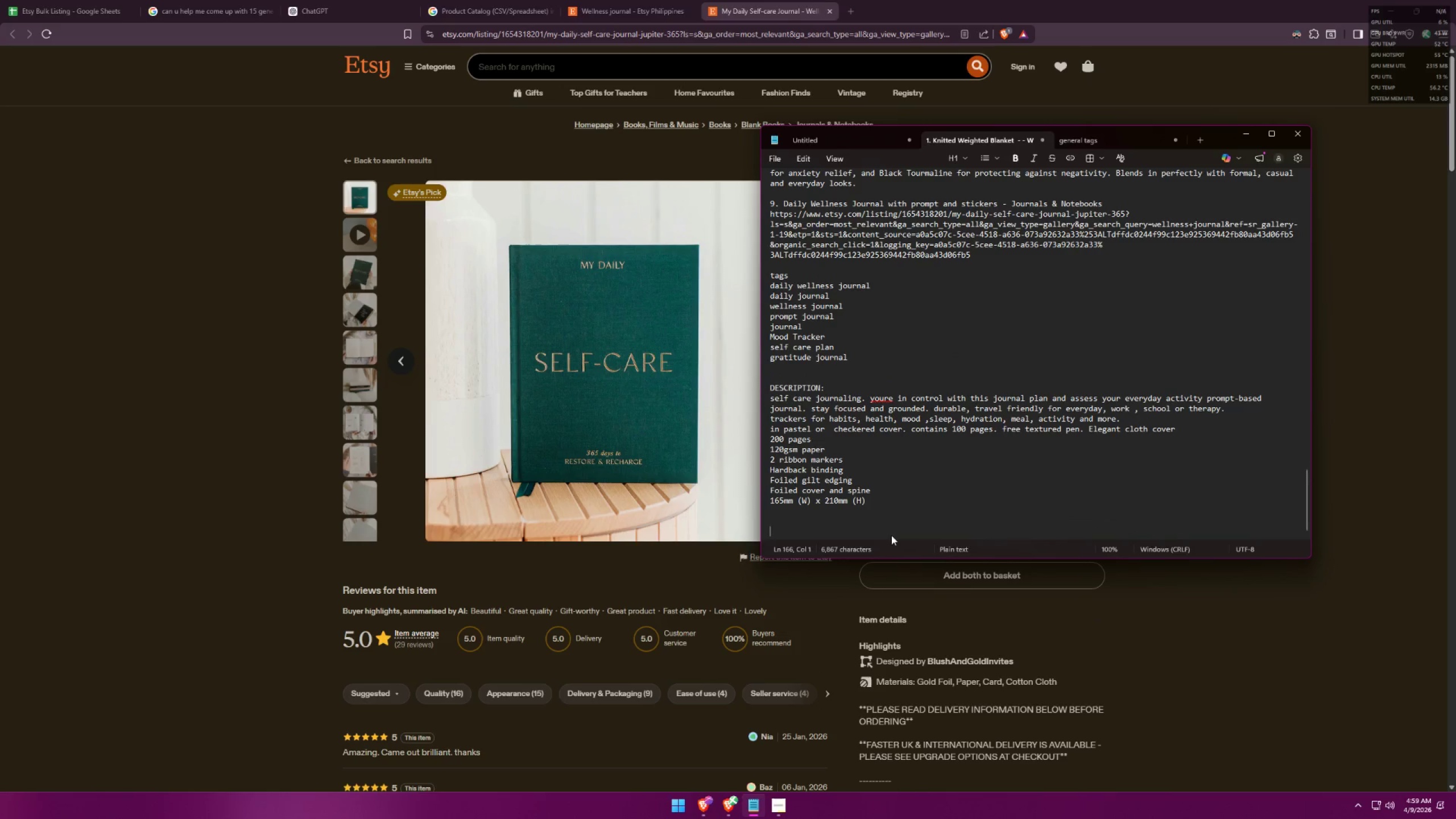 
type(10l)
key(Backspace)
type(. )
 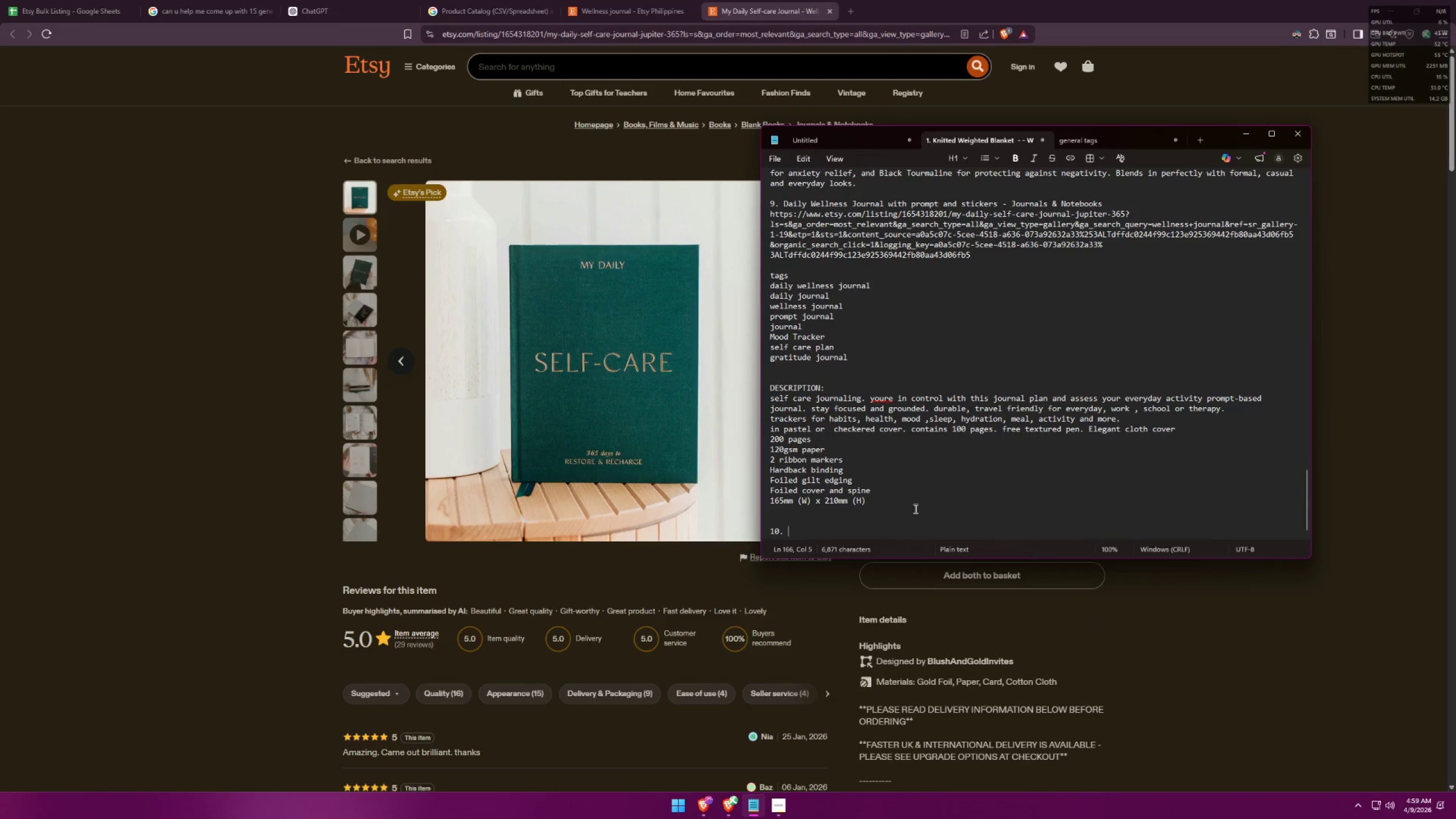 
key(Alt+AltLeft)
 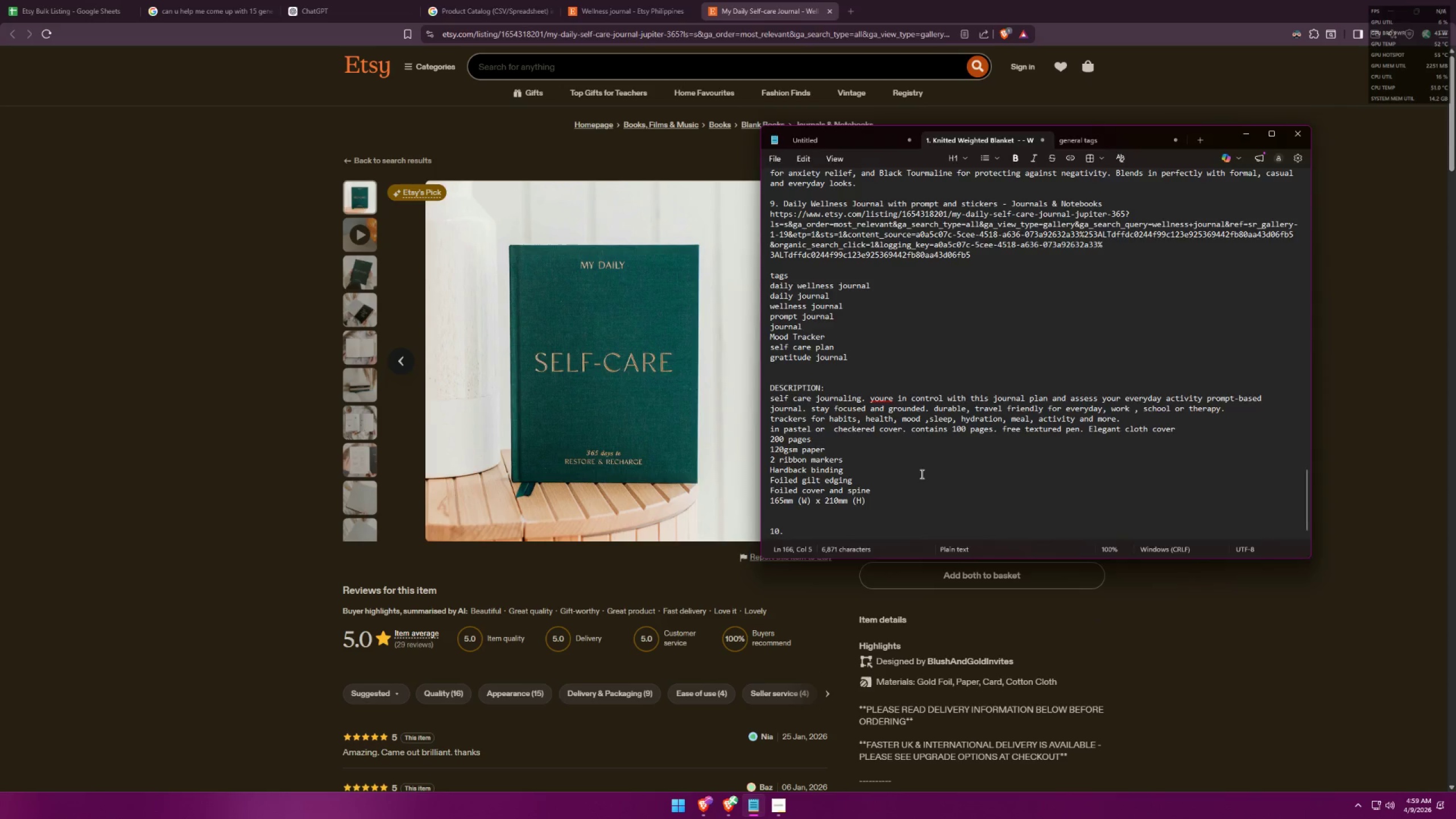 
key(Alt+Tab)
 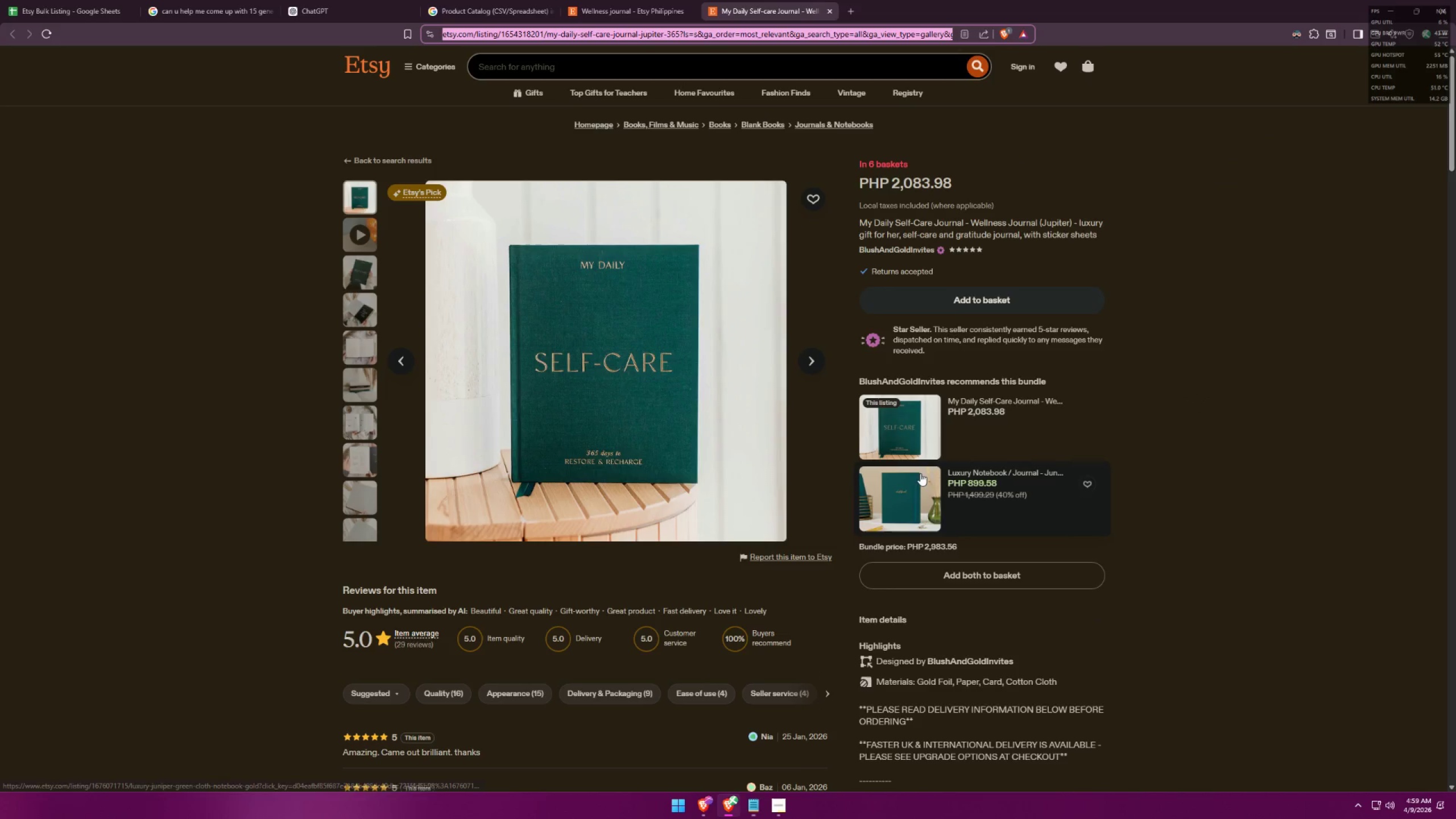 
scroll: coordinate [919, 460], scroll_direction: down, amount: 16.0
 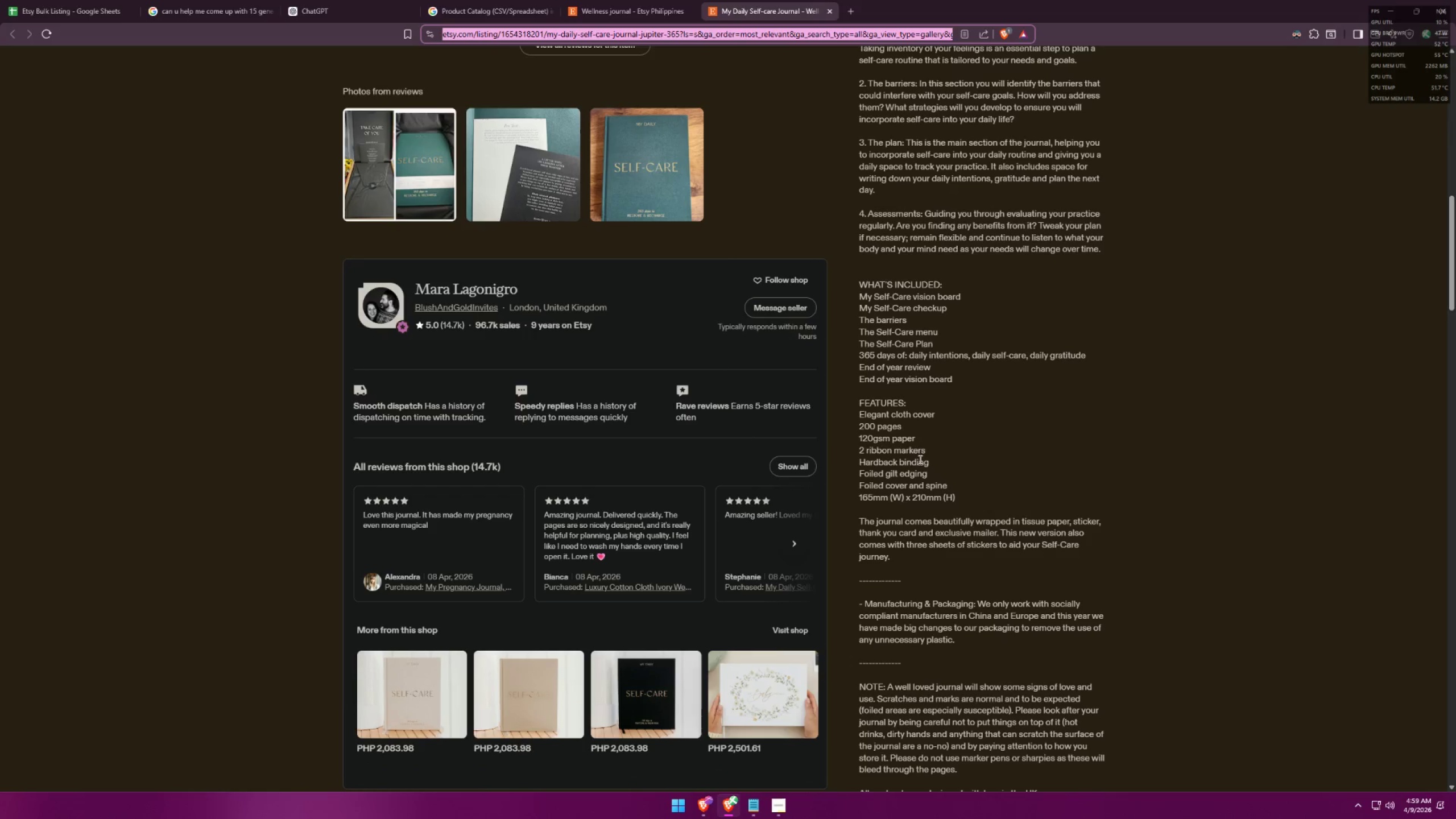 
left_click([396, 0])
 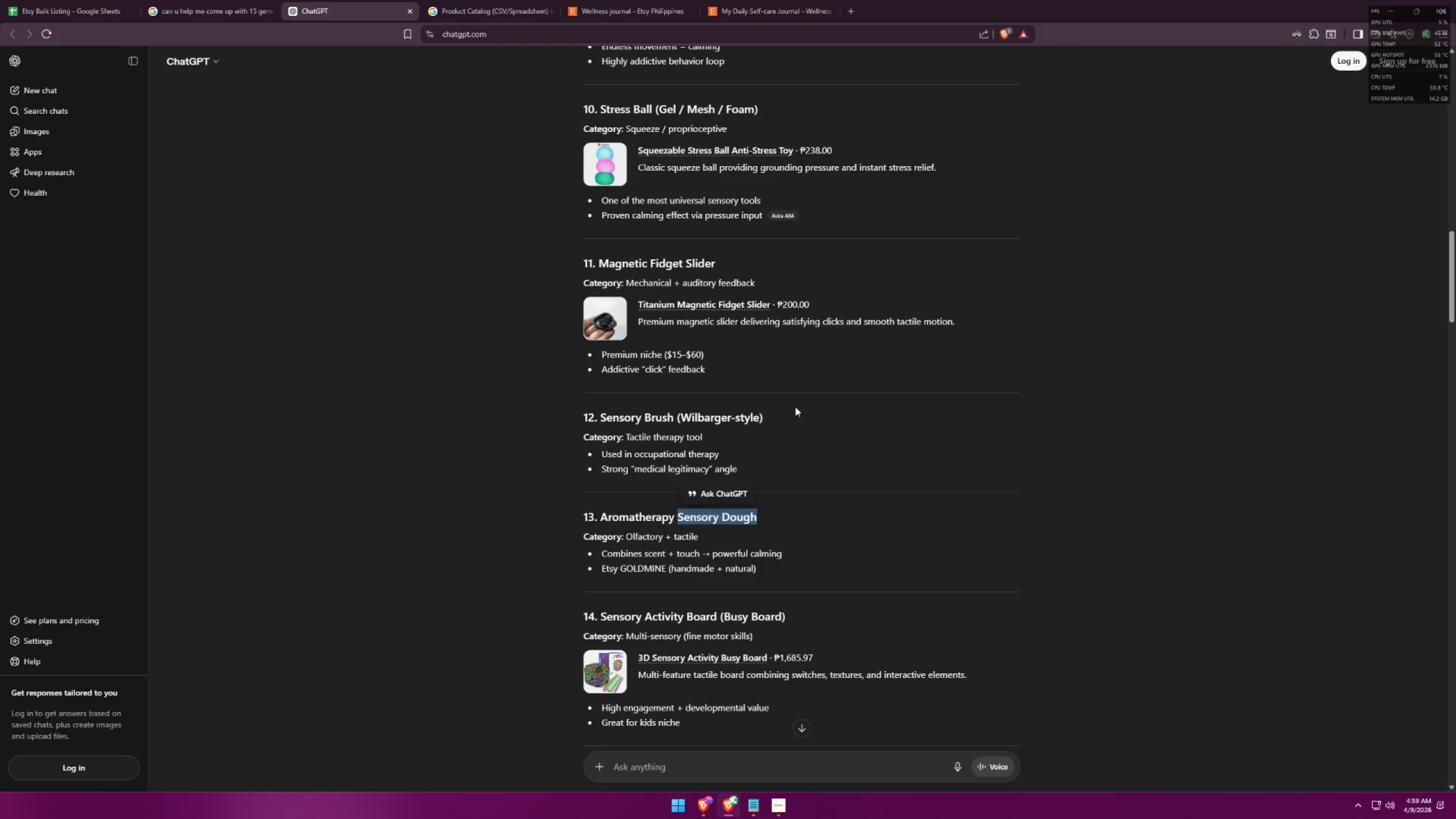 
scroll: coordinate [940, 522], scroll_direction: up, amount: 7.0